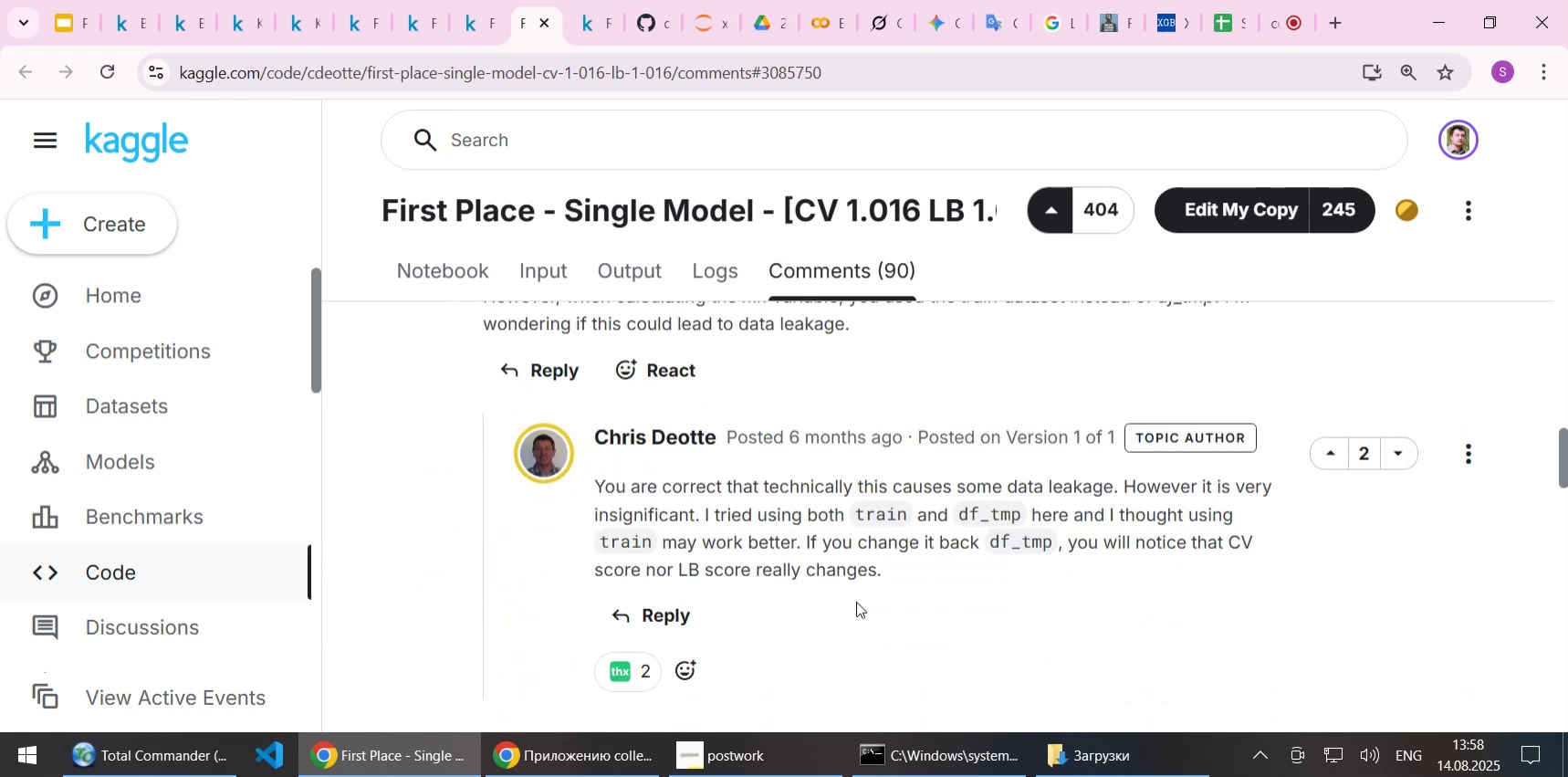 
left_click([830, 551])
 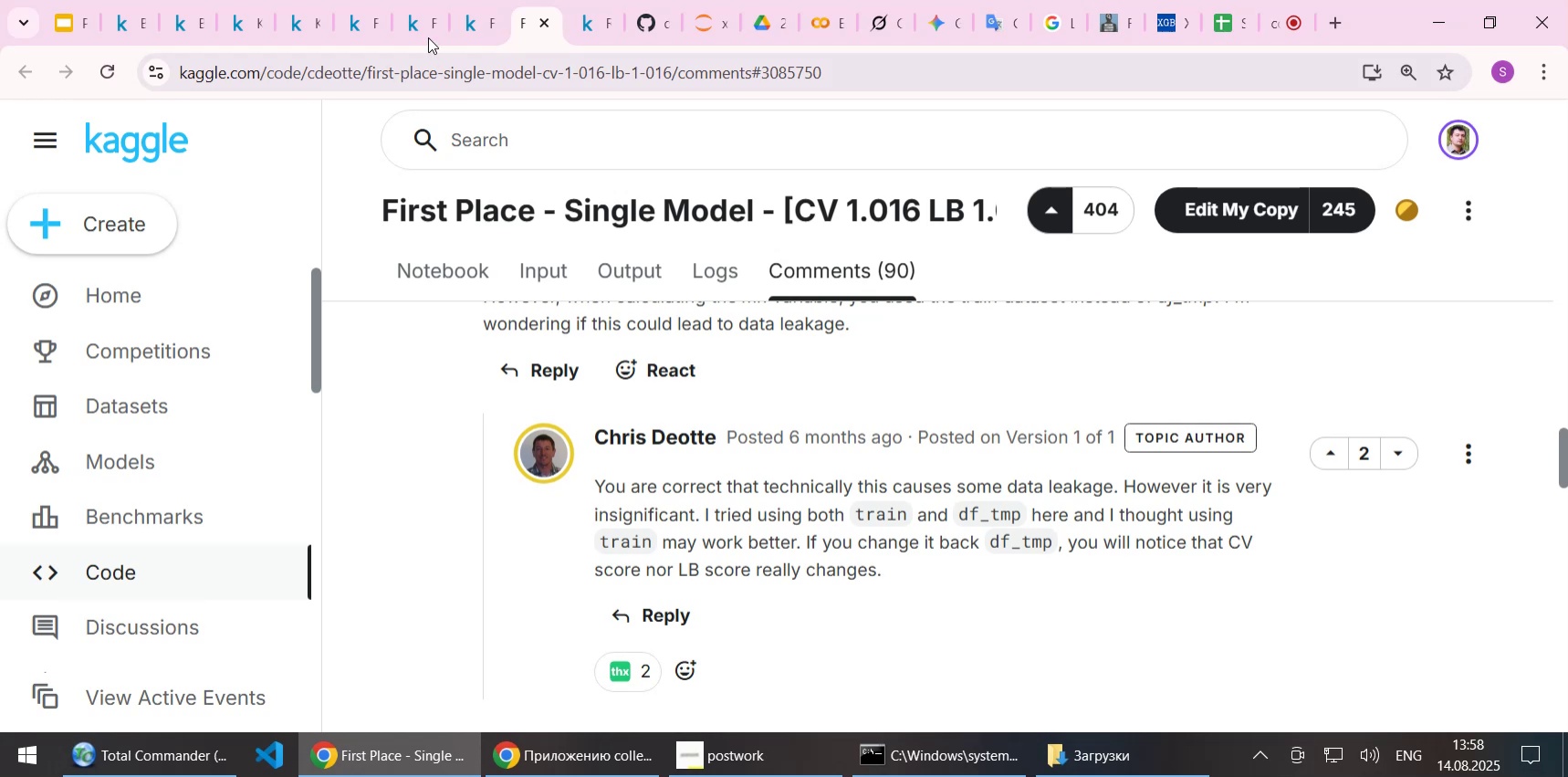 
left_click([478, 16])
 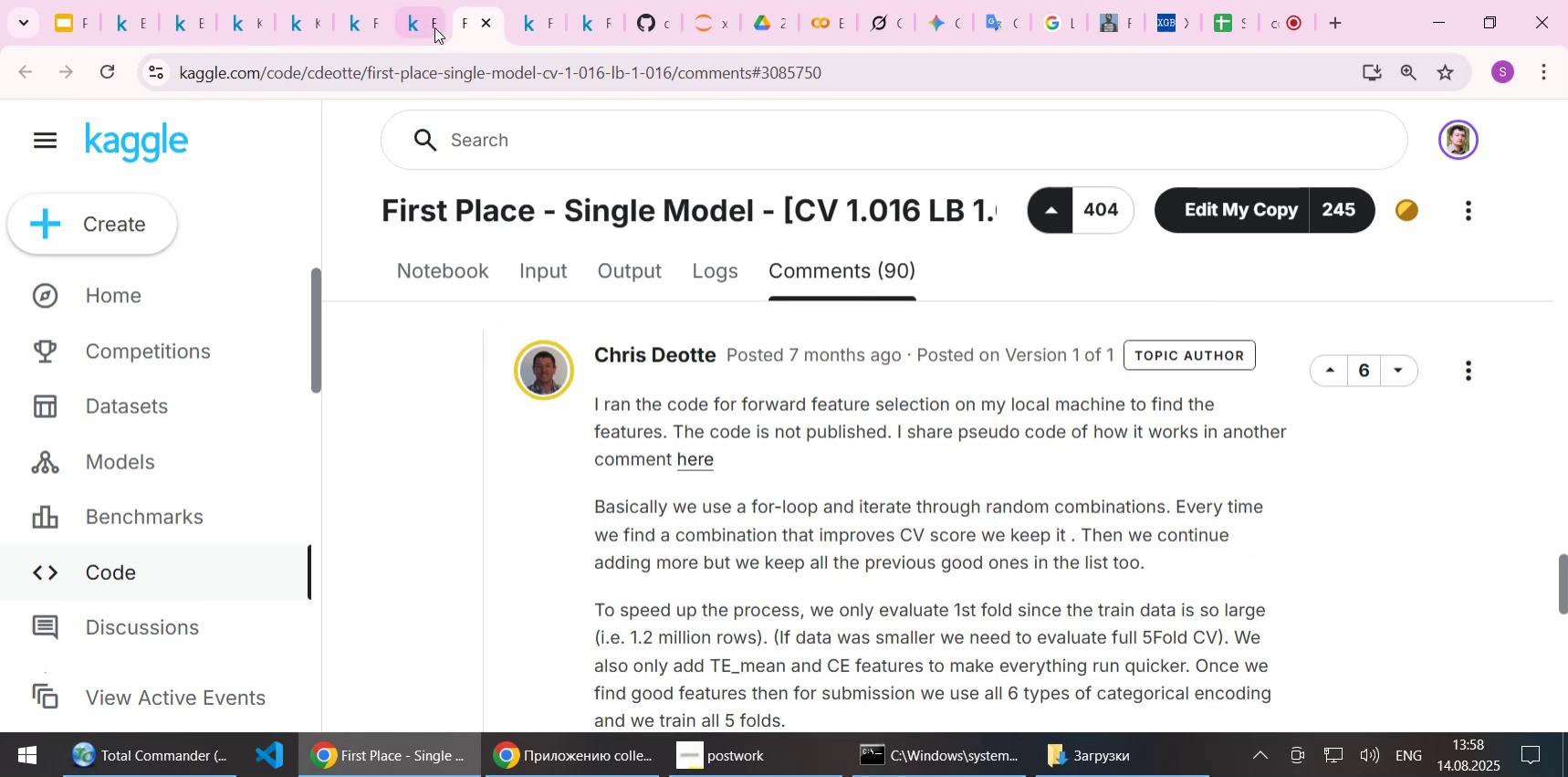 
left_click([427, 24])
 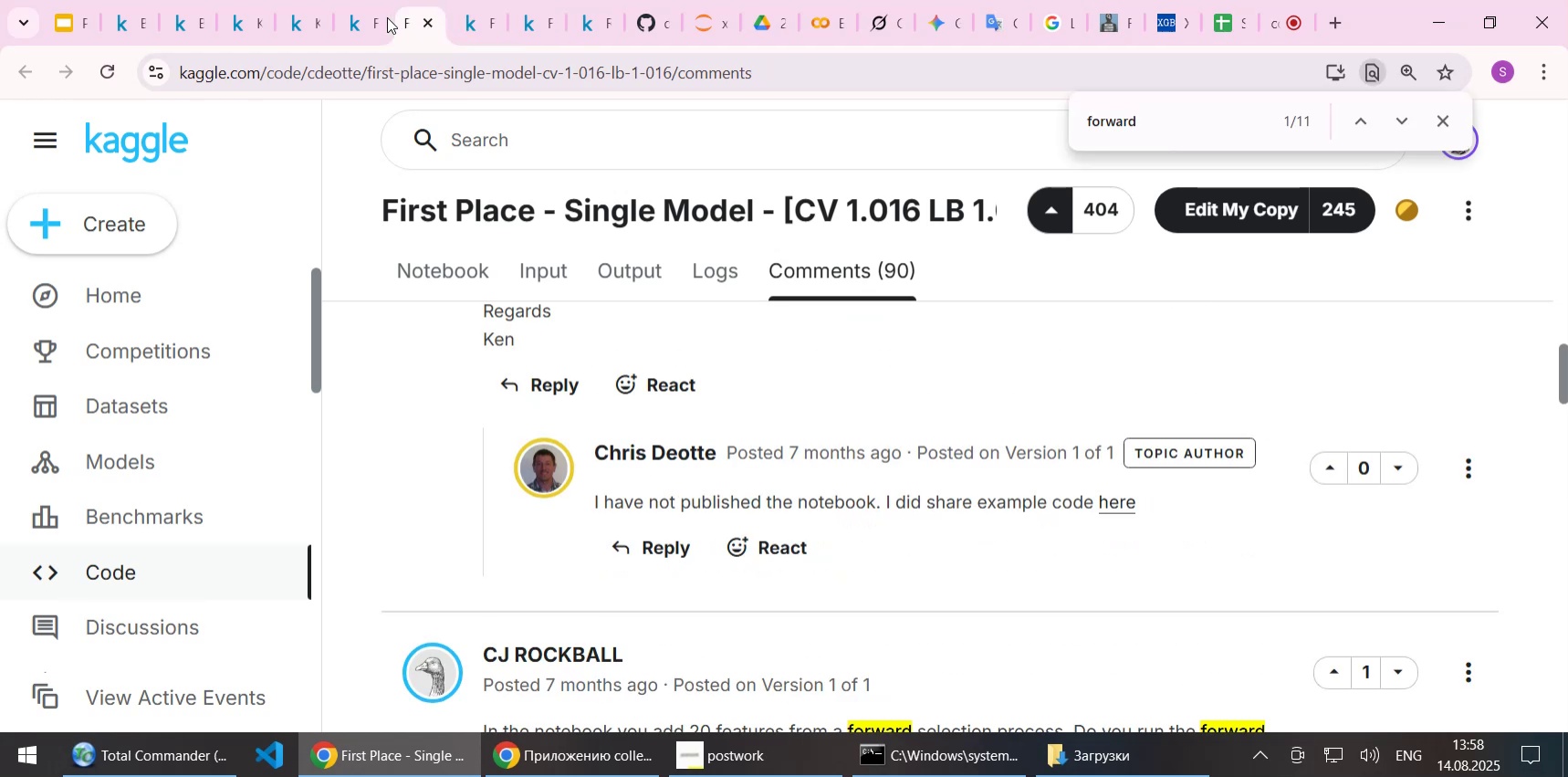 
left_click([379, 15])
 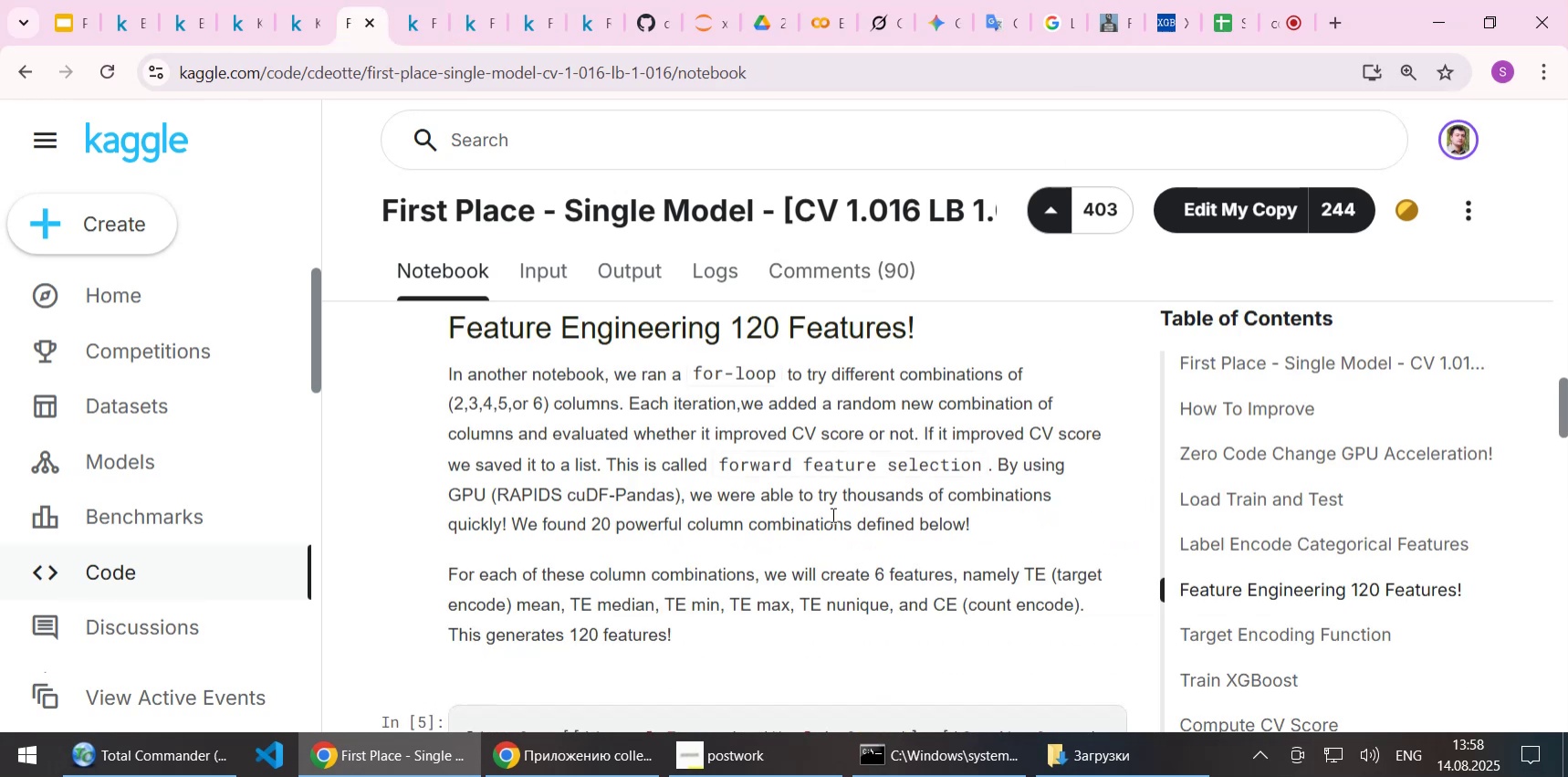 
scroll: coordinate [831, 515], scroll_direction: down, amount: 2.0
 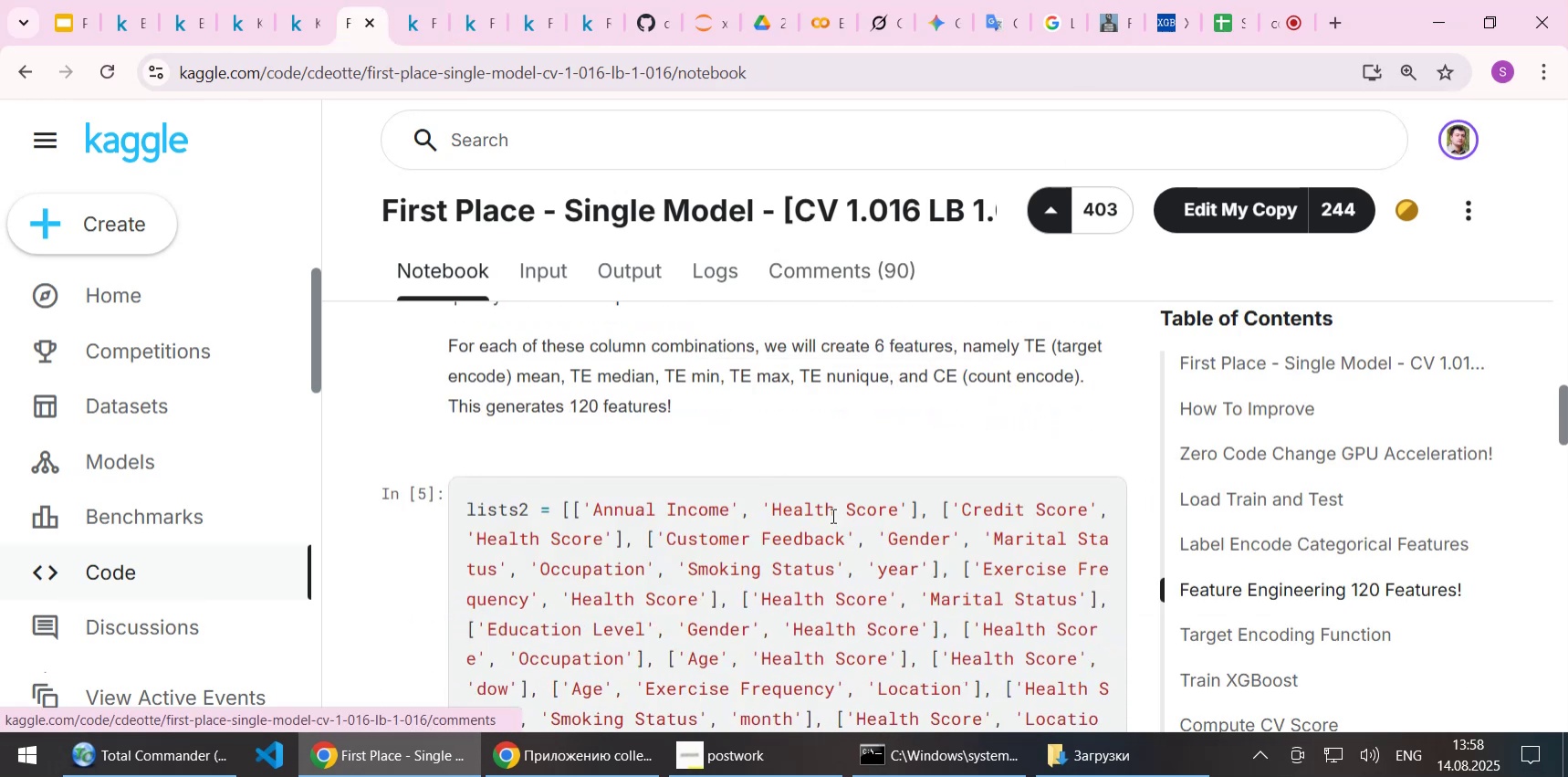 
scroll: coordinate [831, 515], scroll_direction: up, amount: 6.0
 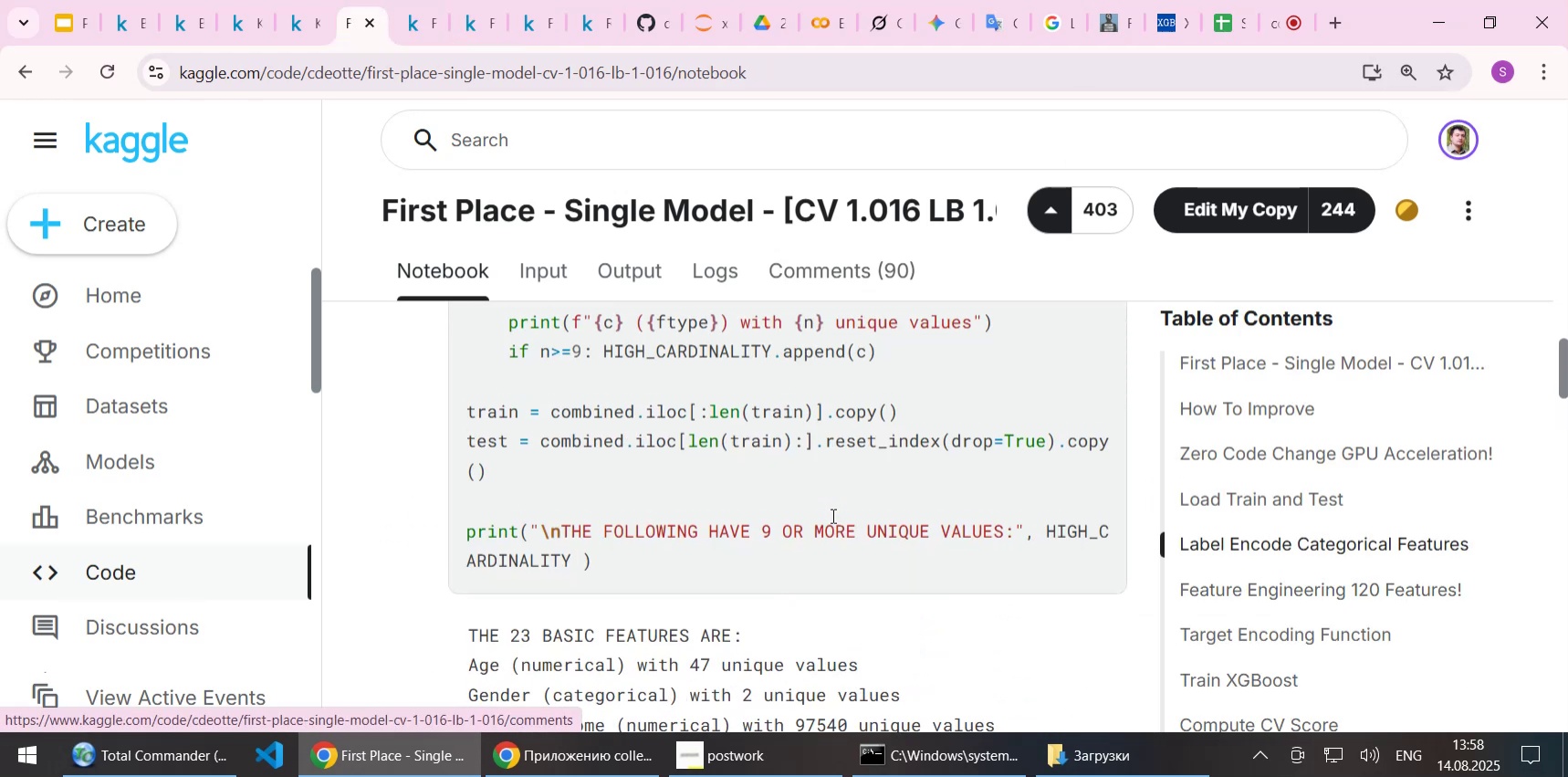 
scroll: coordinate [831, 515], scroll_direction: down, amount: 16.0
 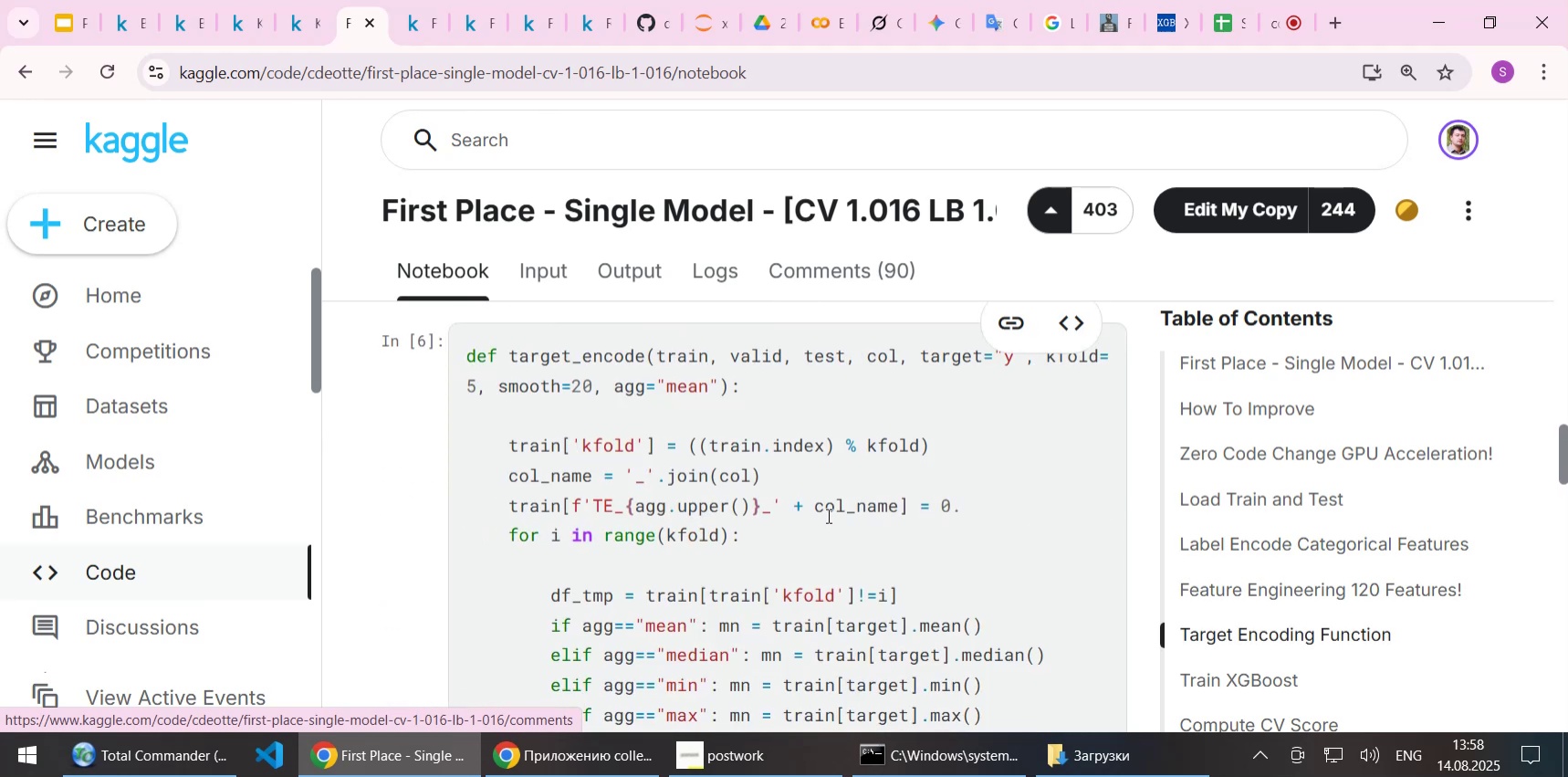 
wait(7.18)
 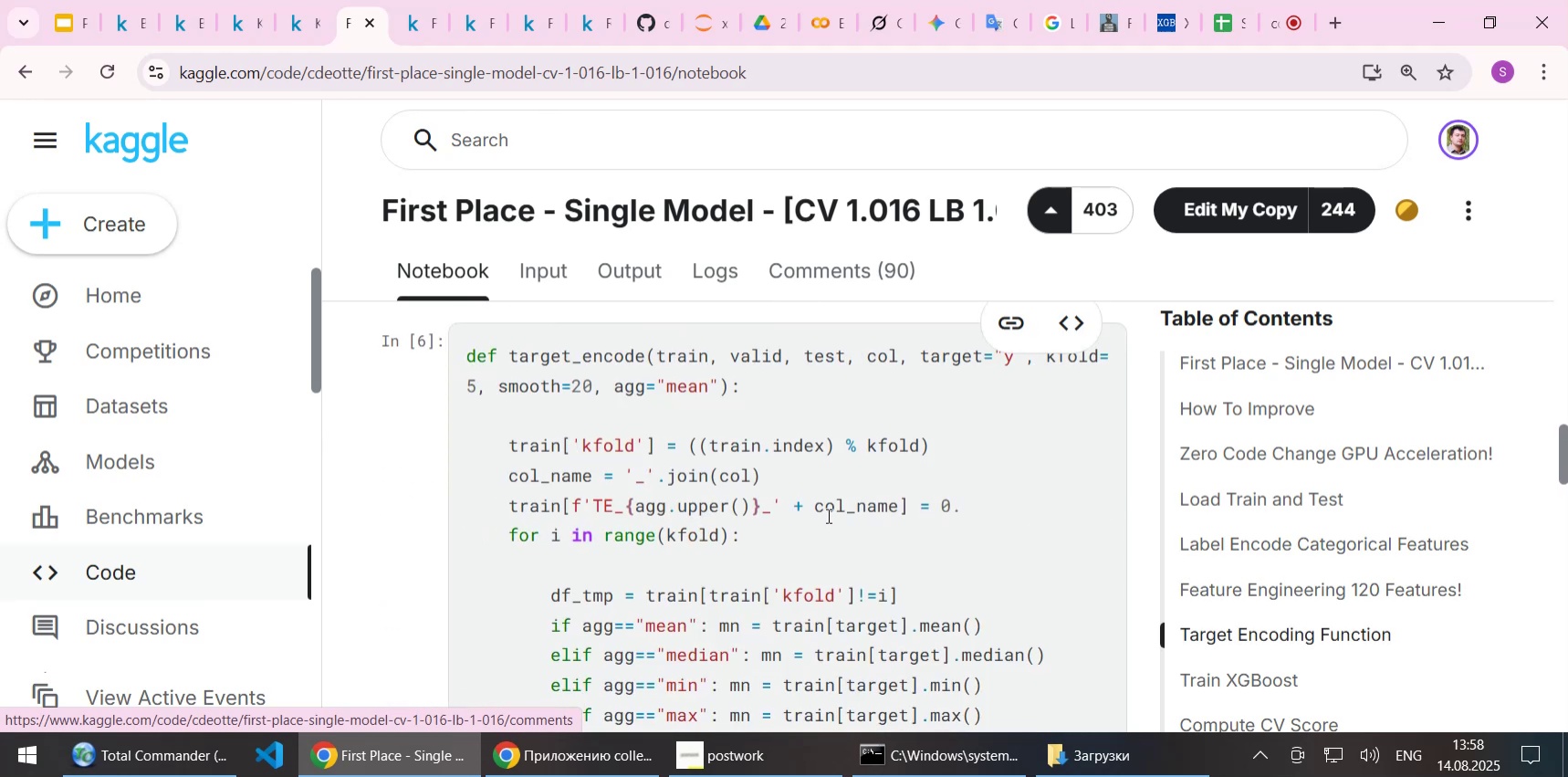 
scroll: coordinate [827, 515], scroll_direction: down, amount: 3.0
 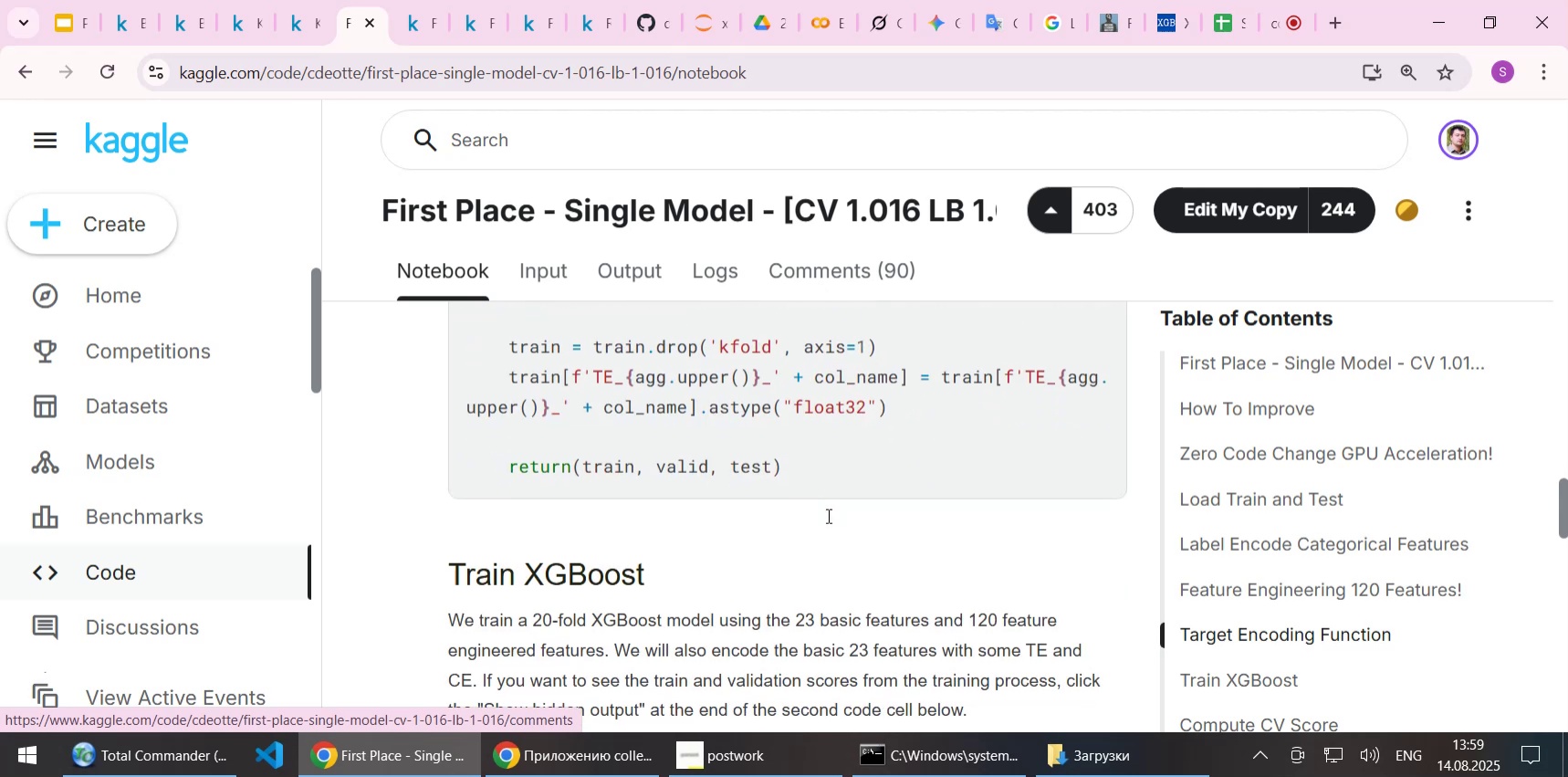 
scroll: coordinate [827, 515], scroll_direction: up, amount: 6.0
 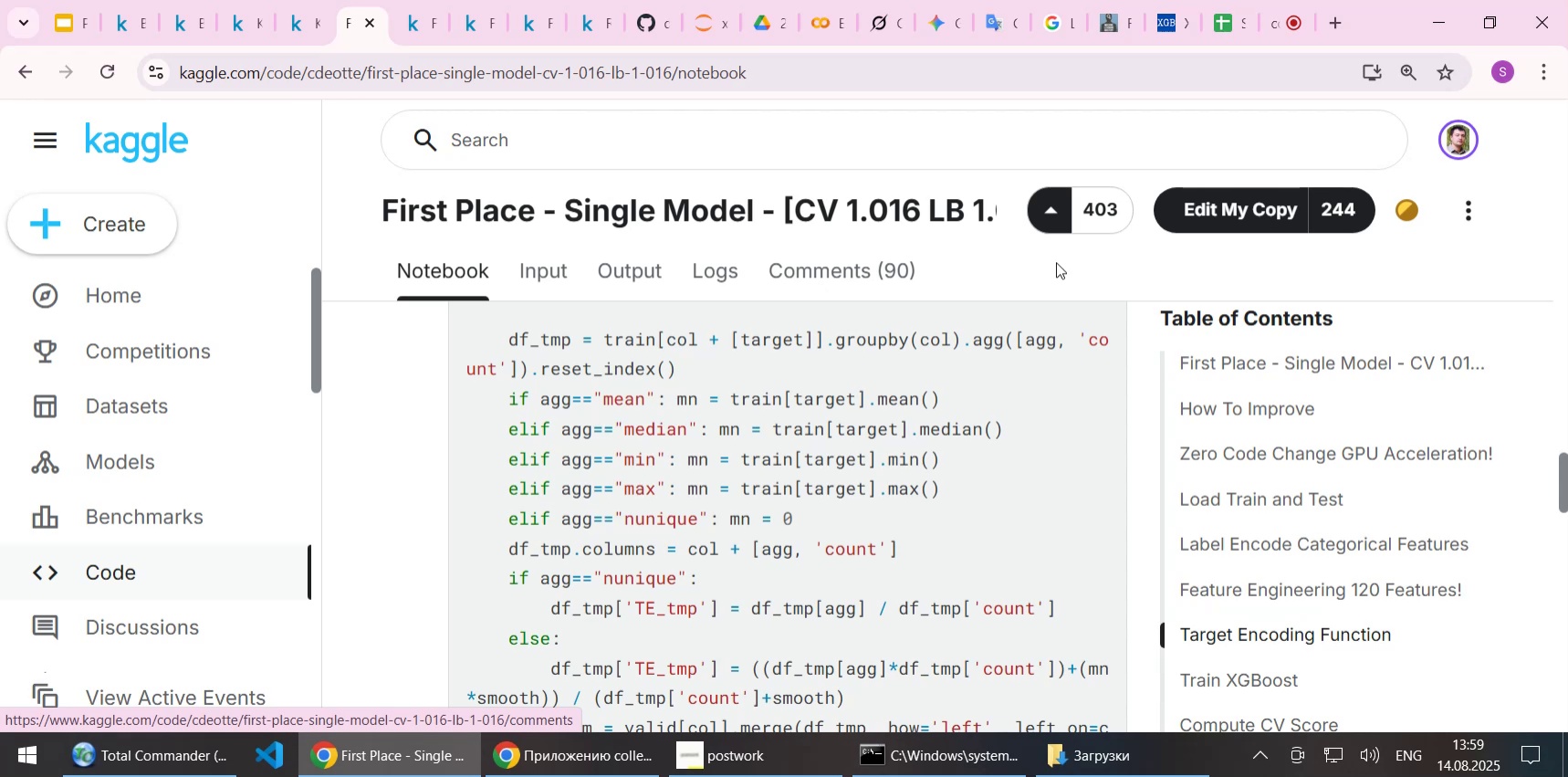 
wait(25.06)
 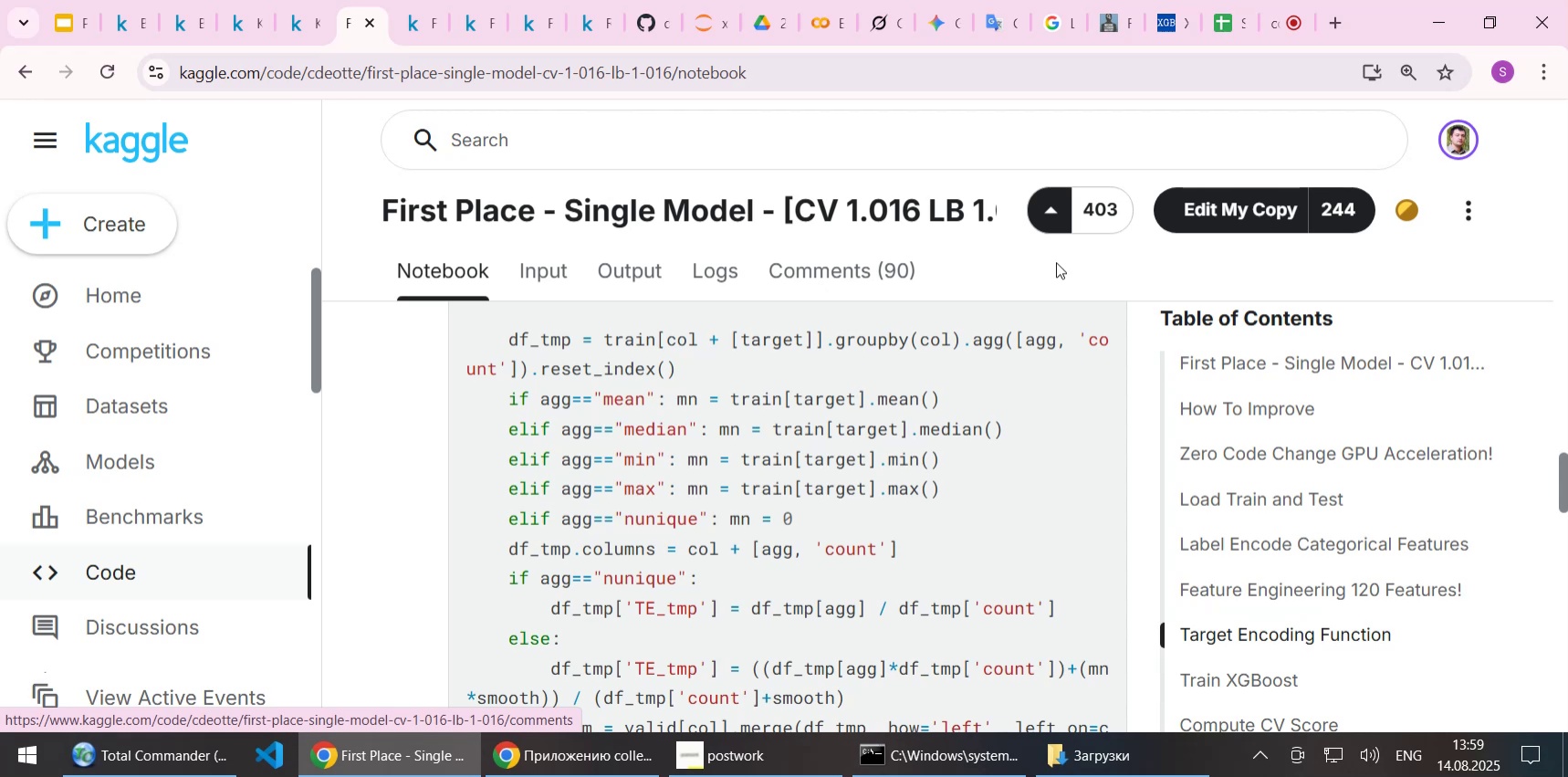 
scroll: coordinate [916, 428], scroll_direction: down, amount: 1.0
 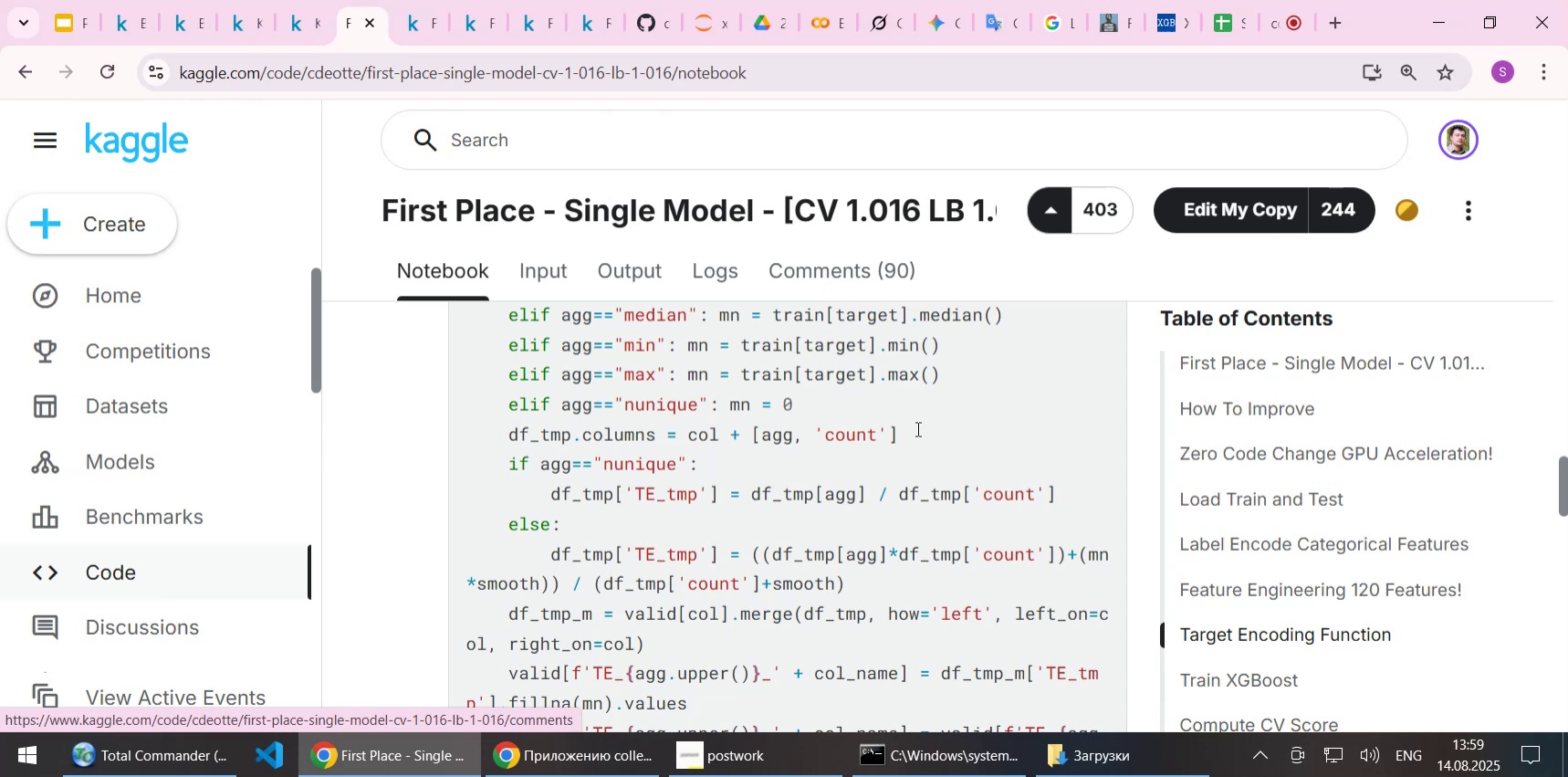 
wait(9.21)
 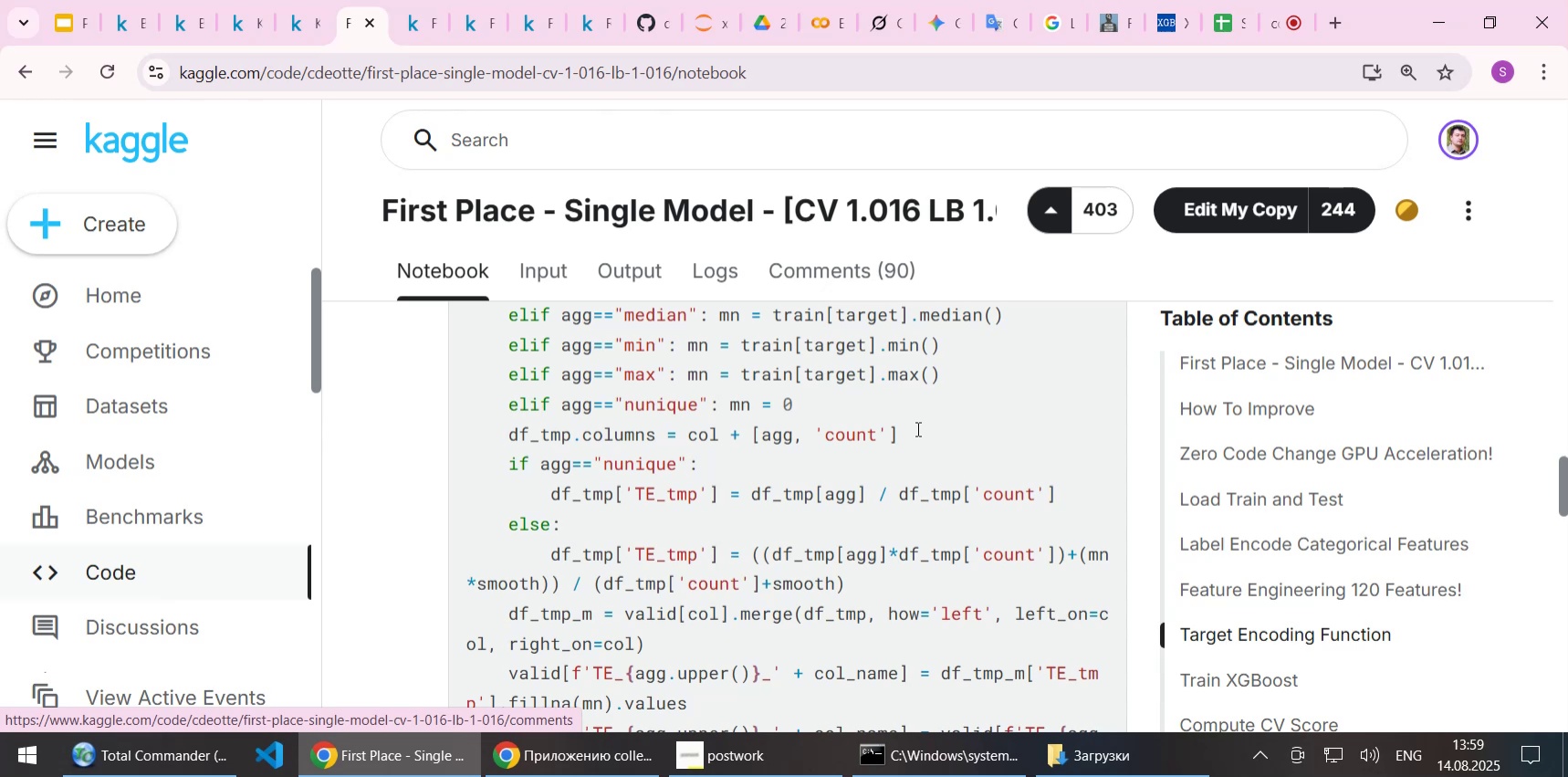 
scroll: coordinate [916, 429], scroll_direction: none, amount: 0.0
 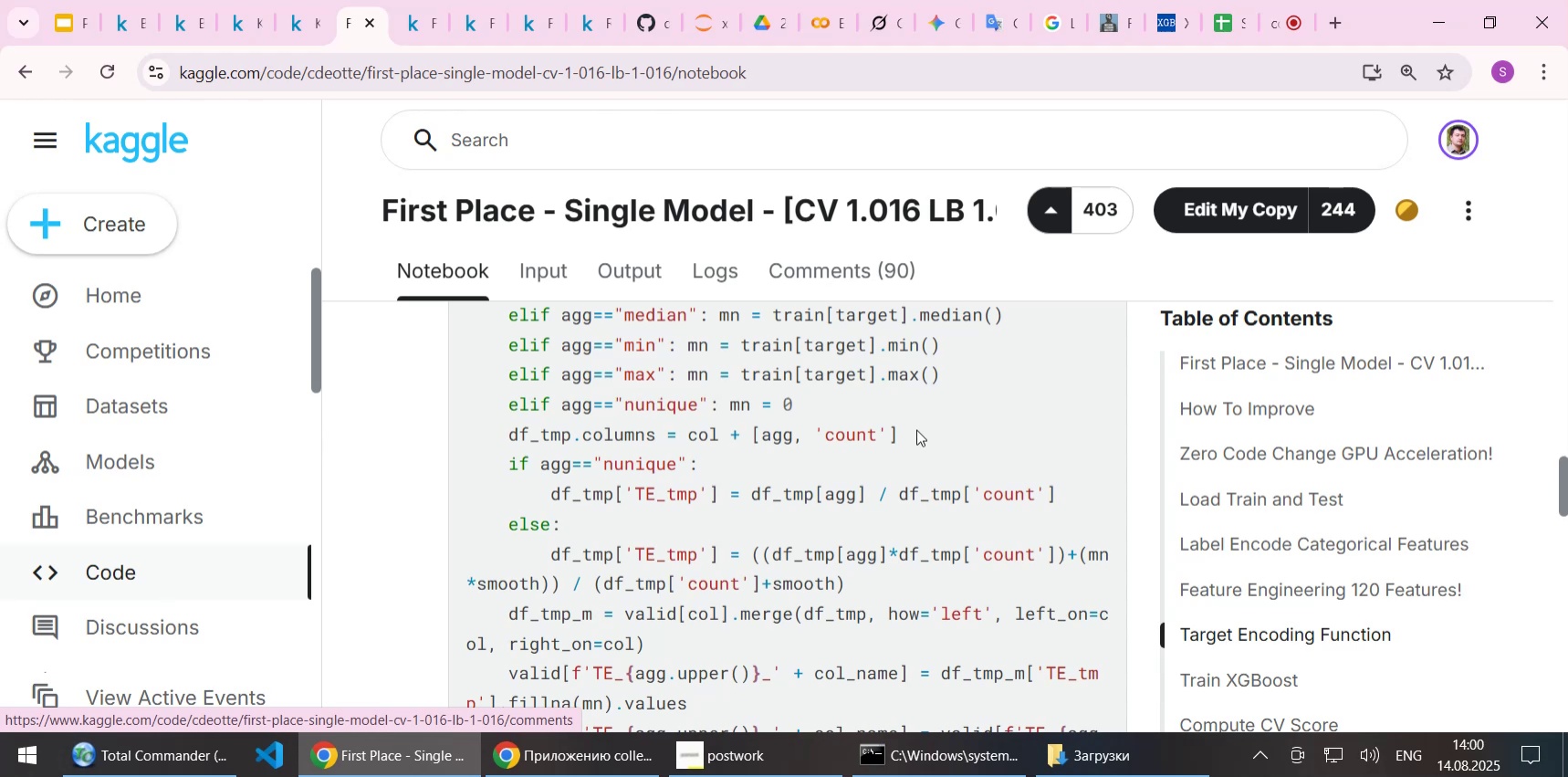 
wait(22.52)
 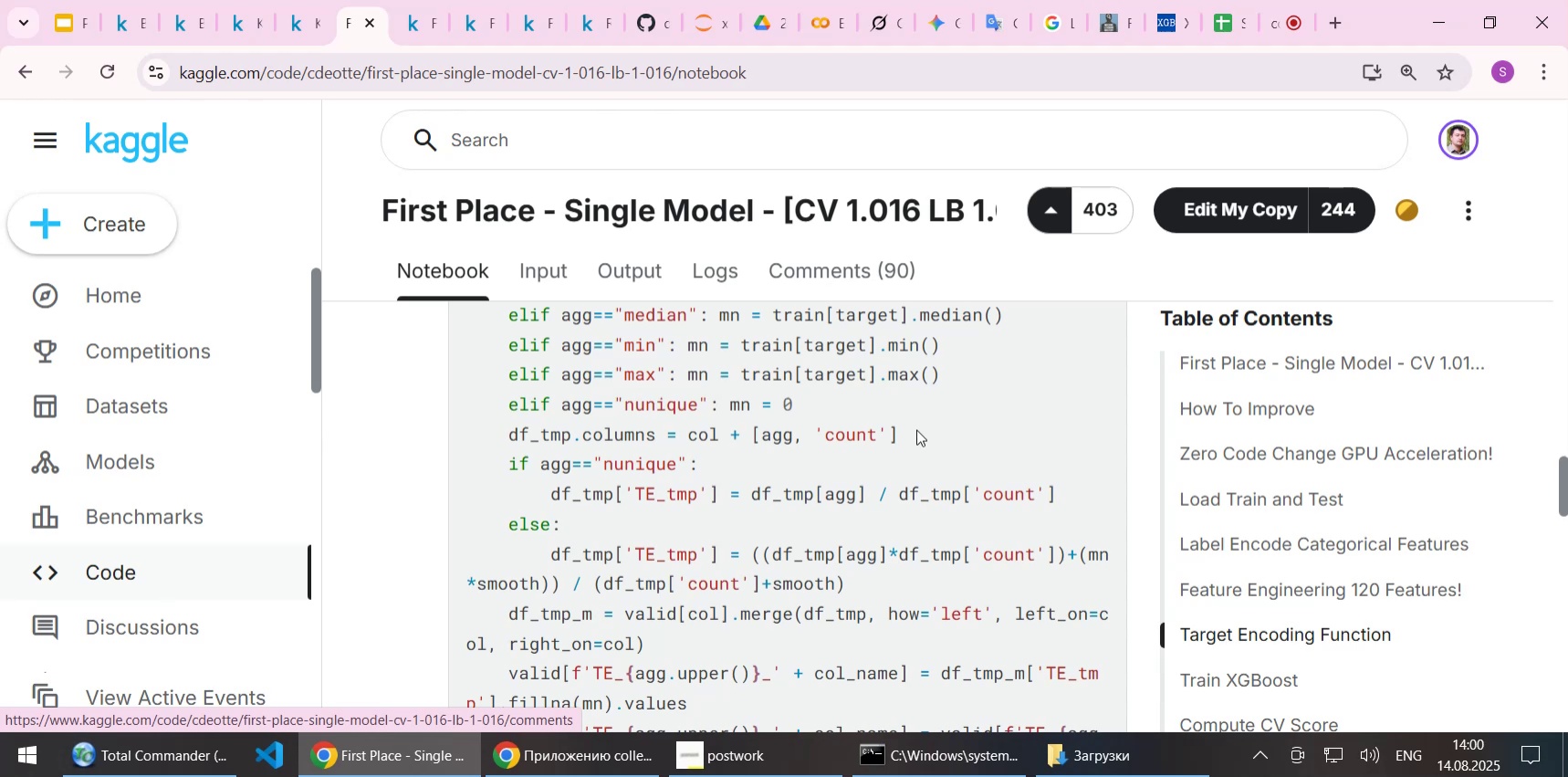 
scroll: coordinate [833, 522], scroll_direction: down, amount: 1.0
 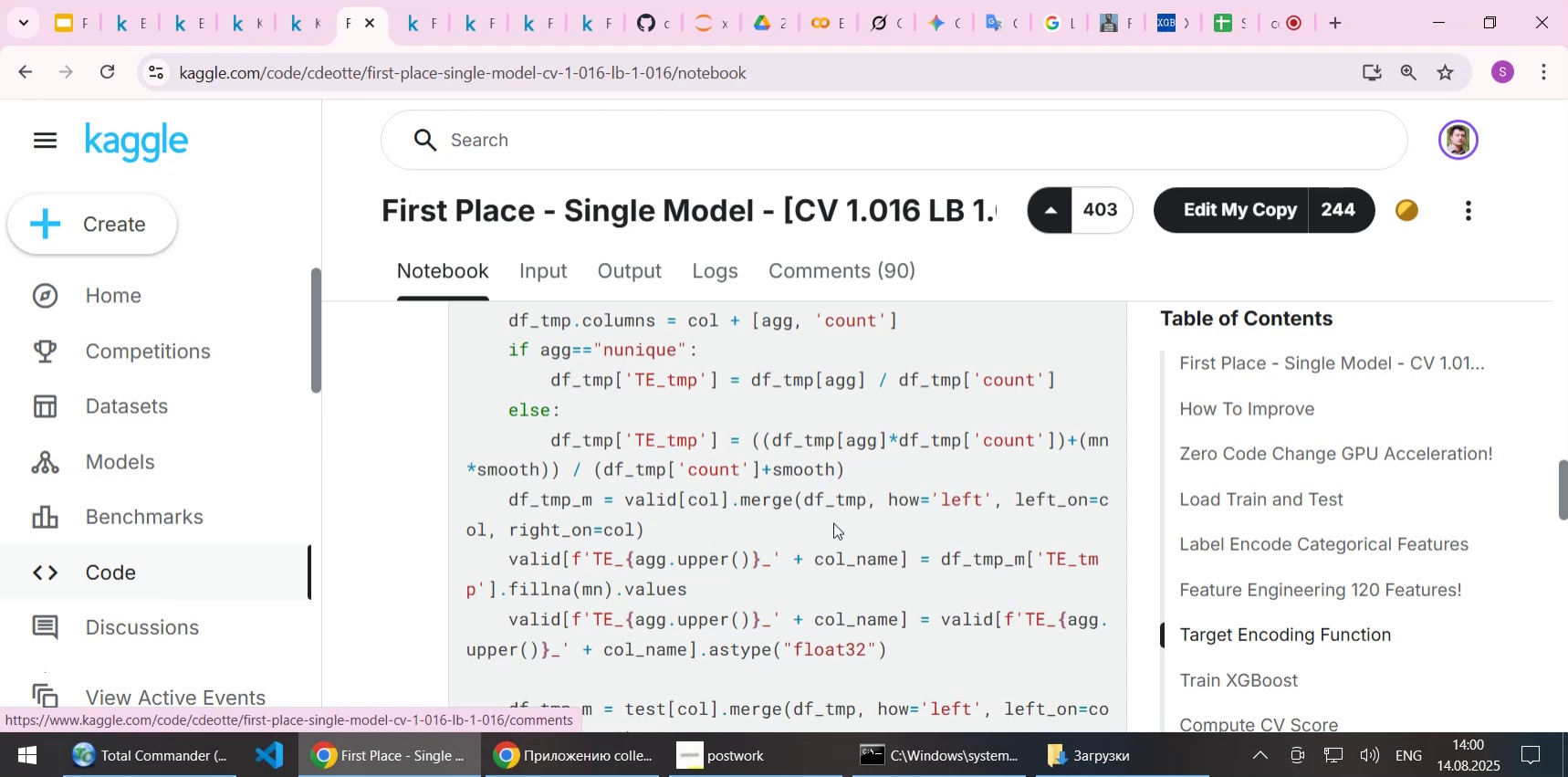 
wait(5.27)
 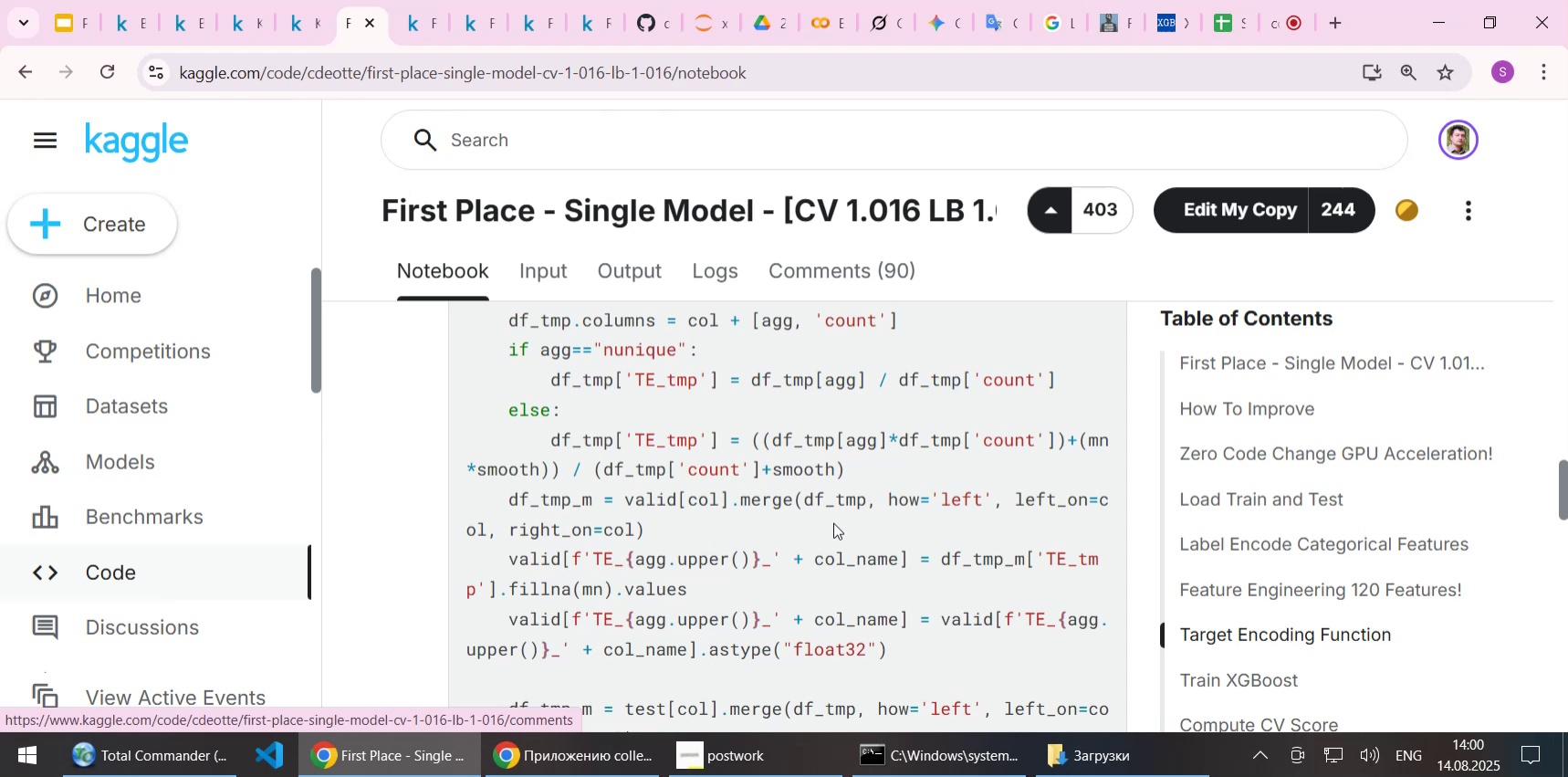 
scroll: coordinate [798, 521], scroll_direction: down, amount: 1.0
 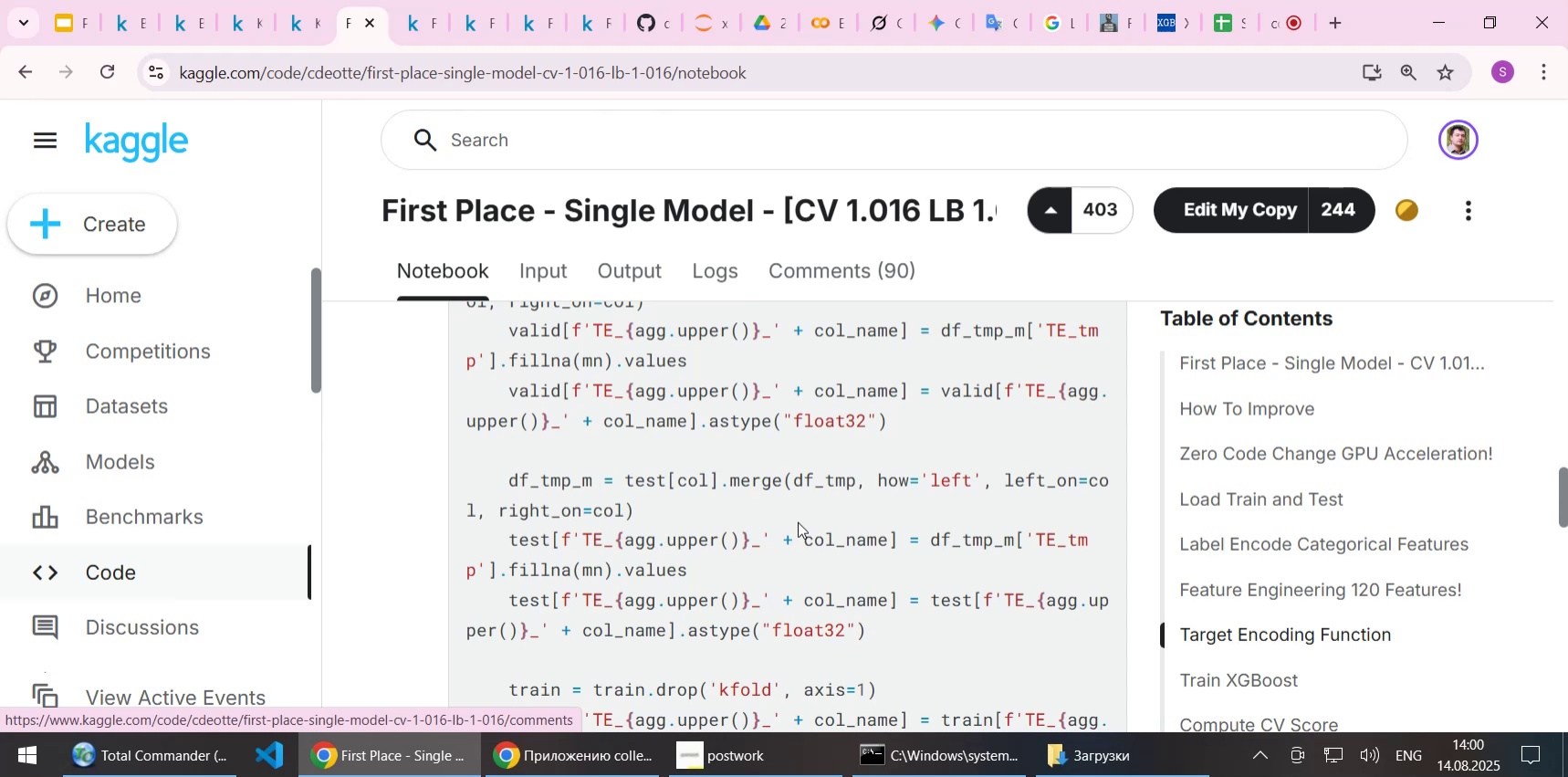 
wait(28.33)
 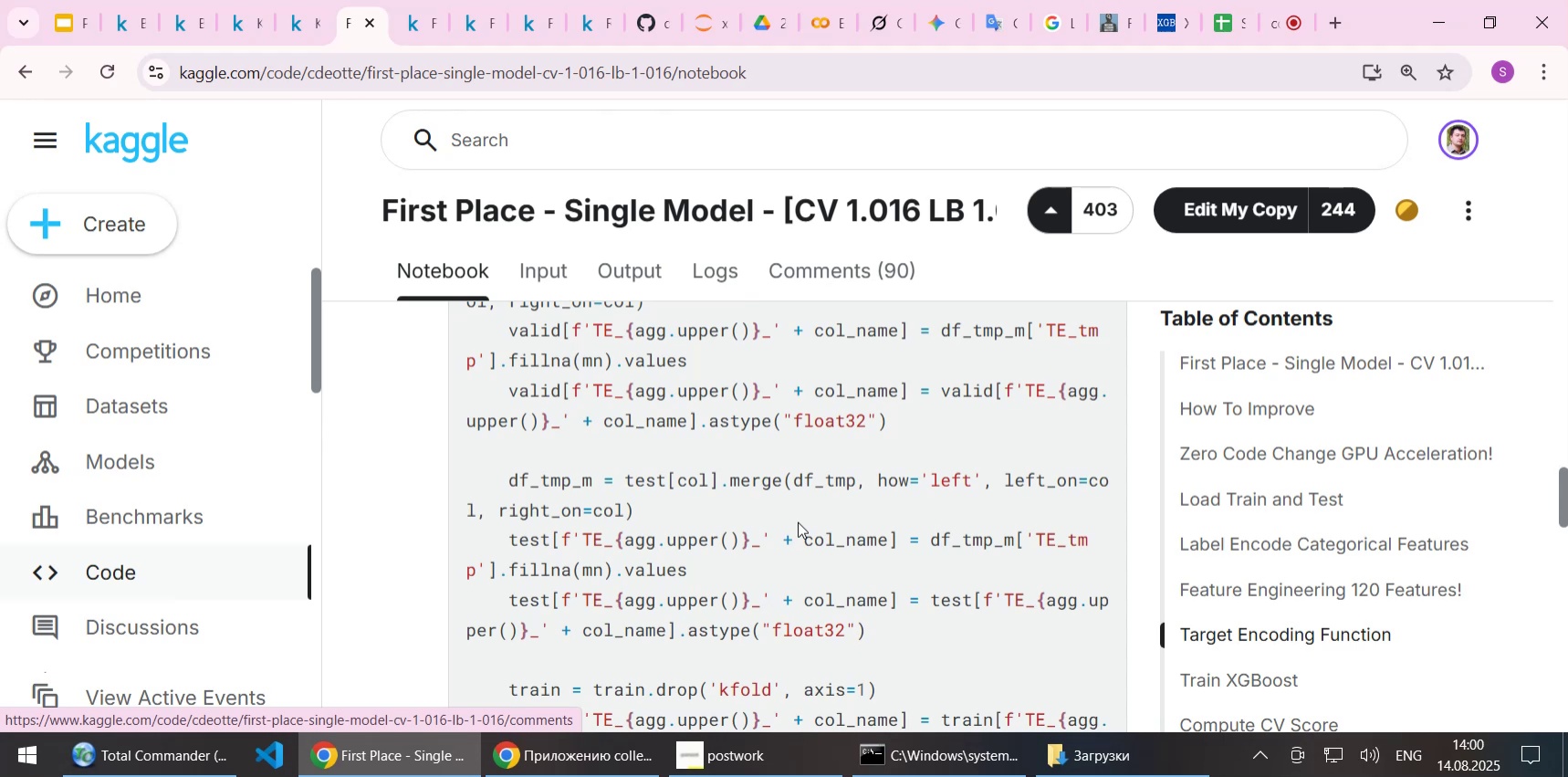 
scroll: coordinate [841, 534], scroll_direction: down, amount: 1.0
 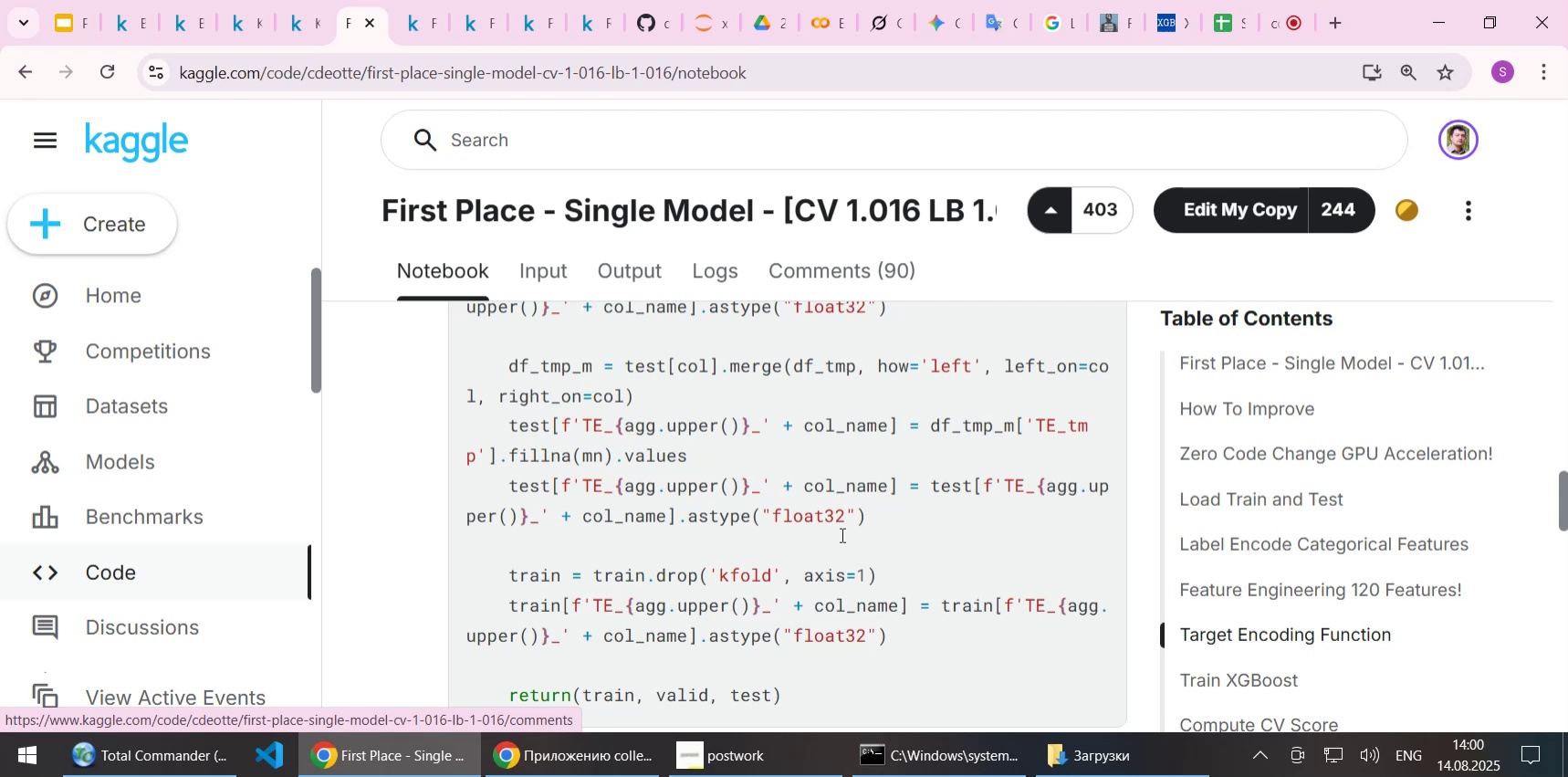 
wait(13.76)
 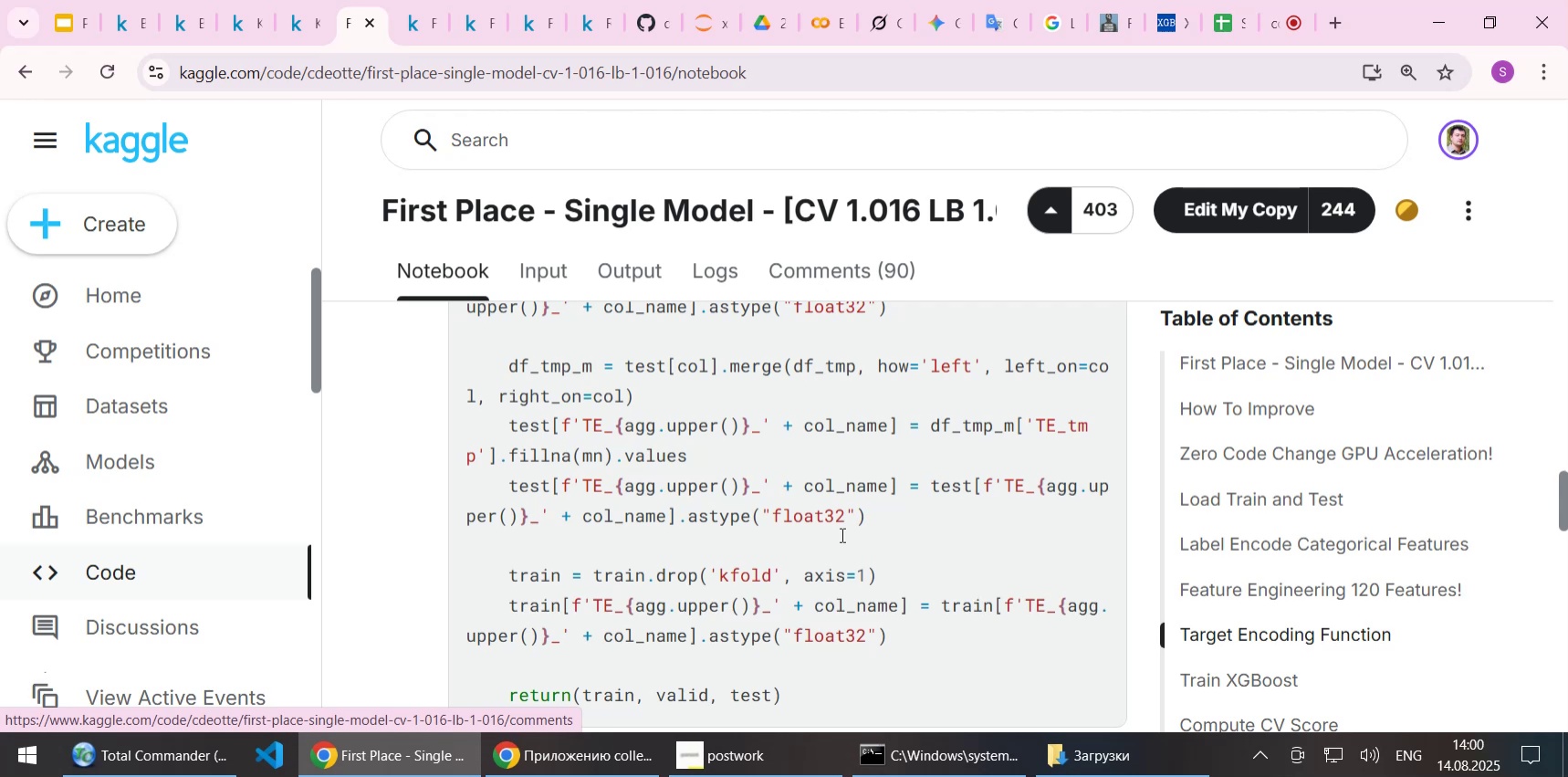 
scroll: coordinate [846, 534], scroll_direction: down, amount: 1.0
 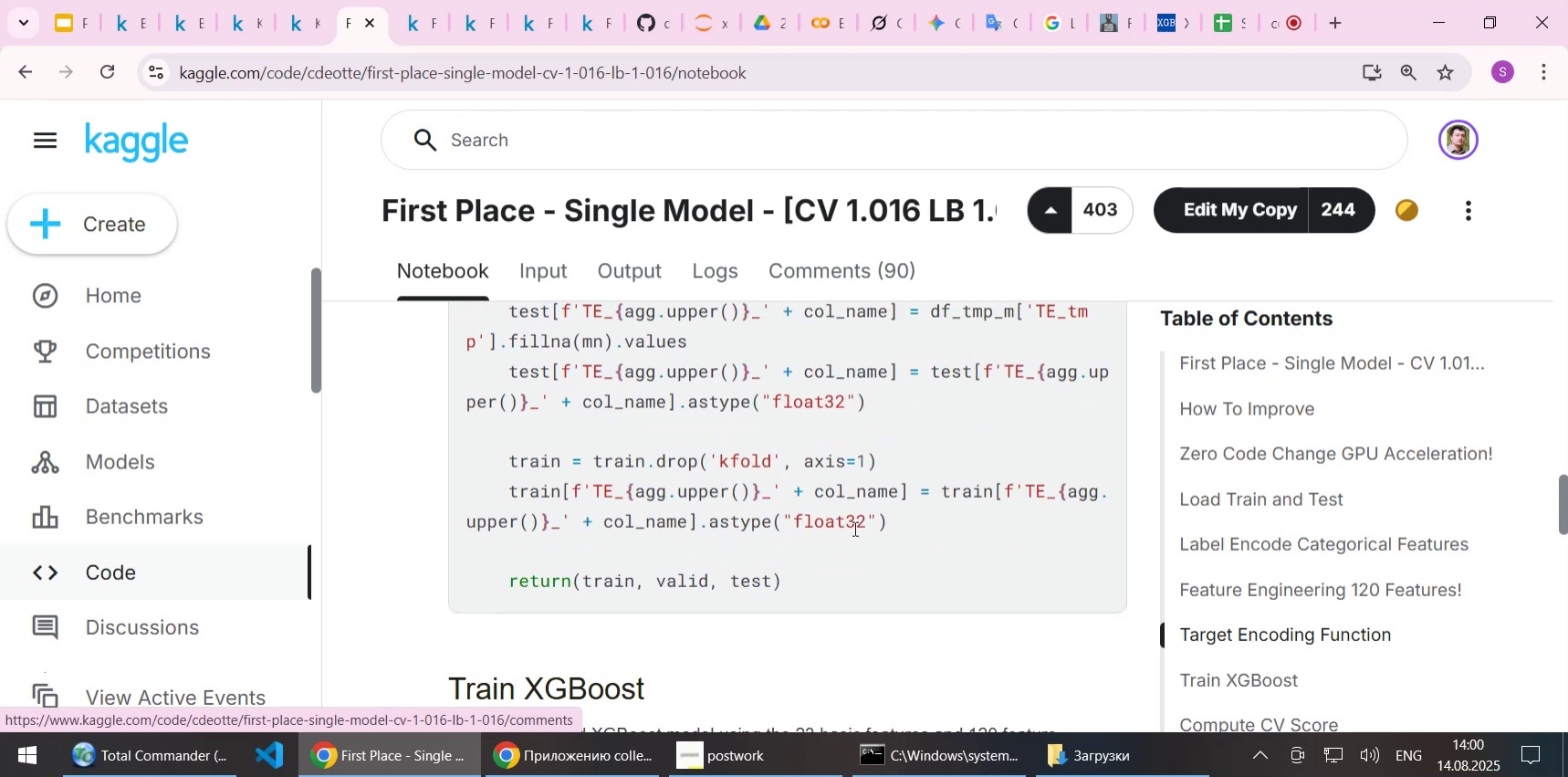 
scroll: coordinate [853, 528], scroll_direction: up, amount: 1.0
 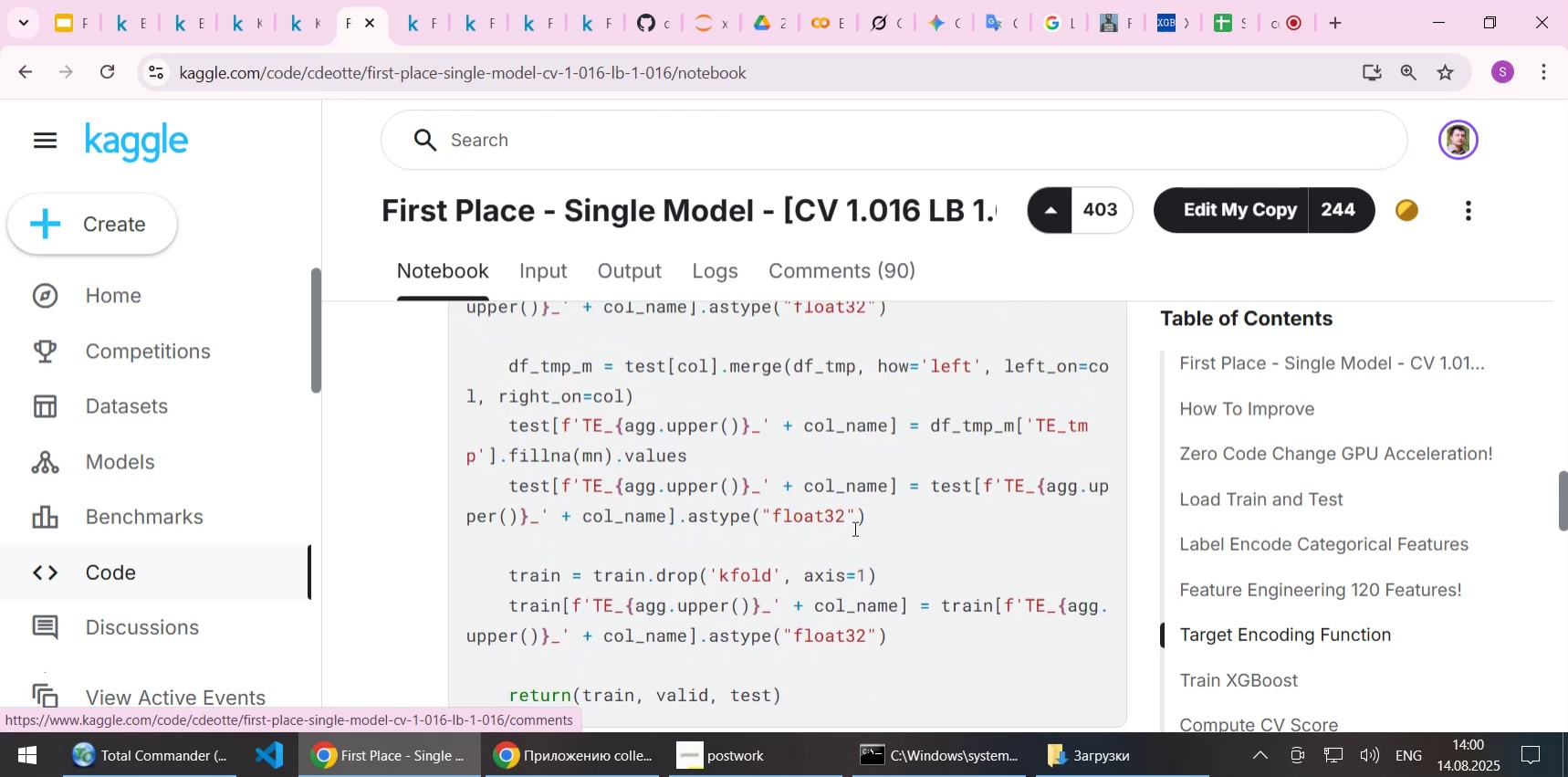 
scroll: coordinate [853, 528], scroll_direction: down, amount: 2.0
 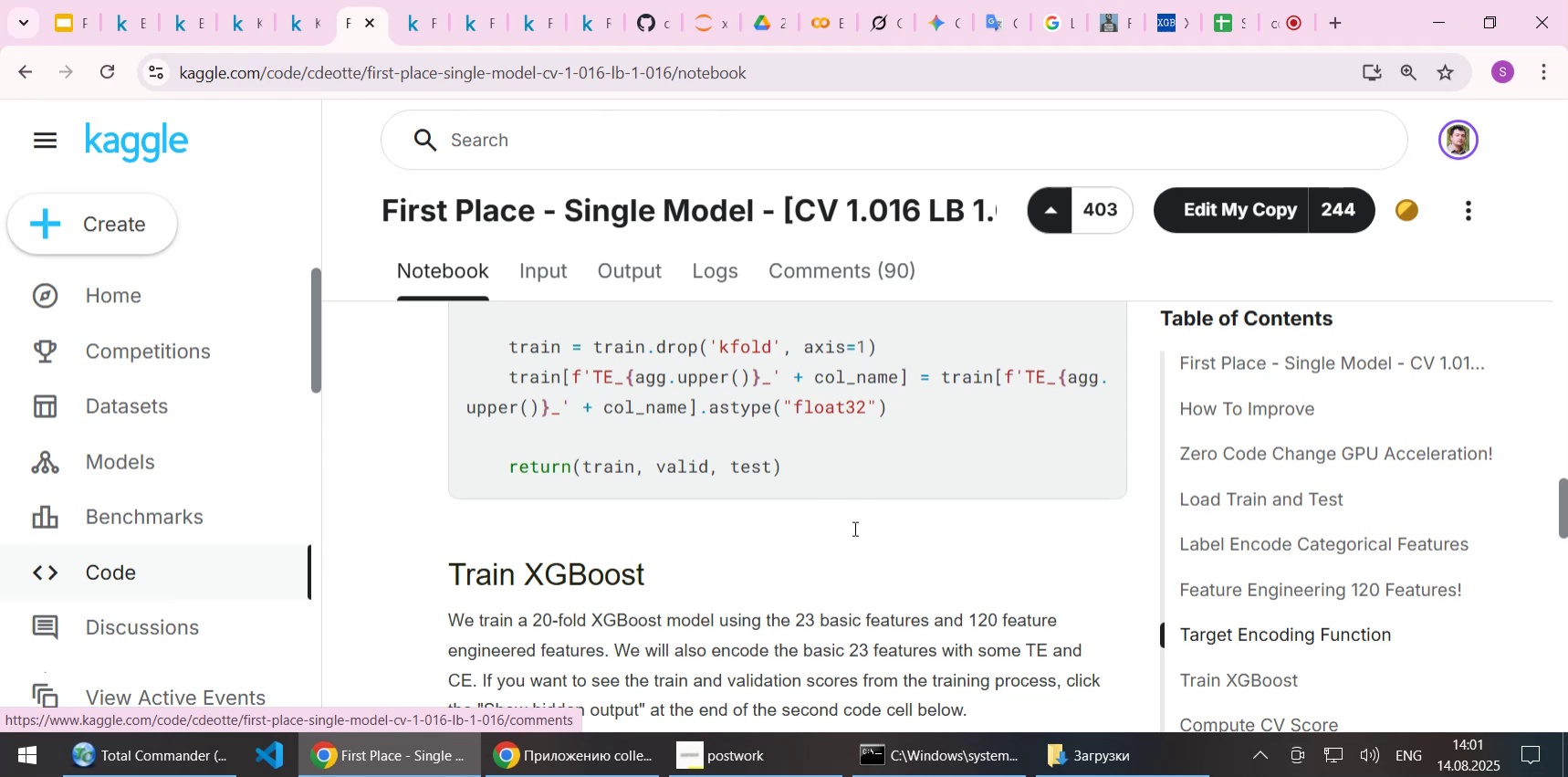 
wait(15.68)
 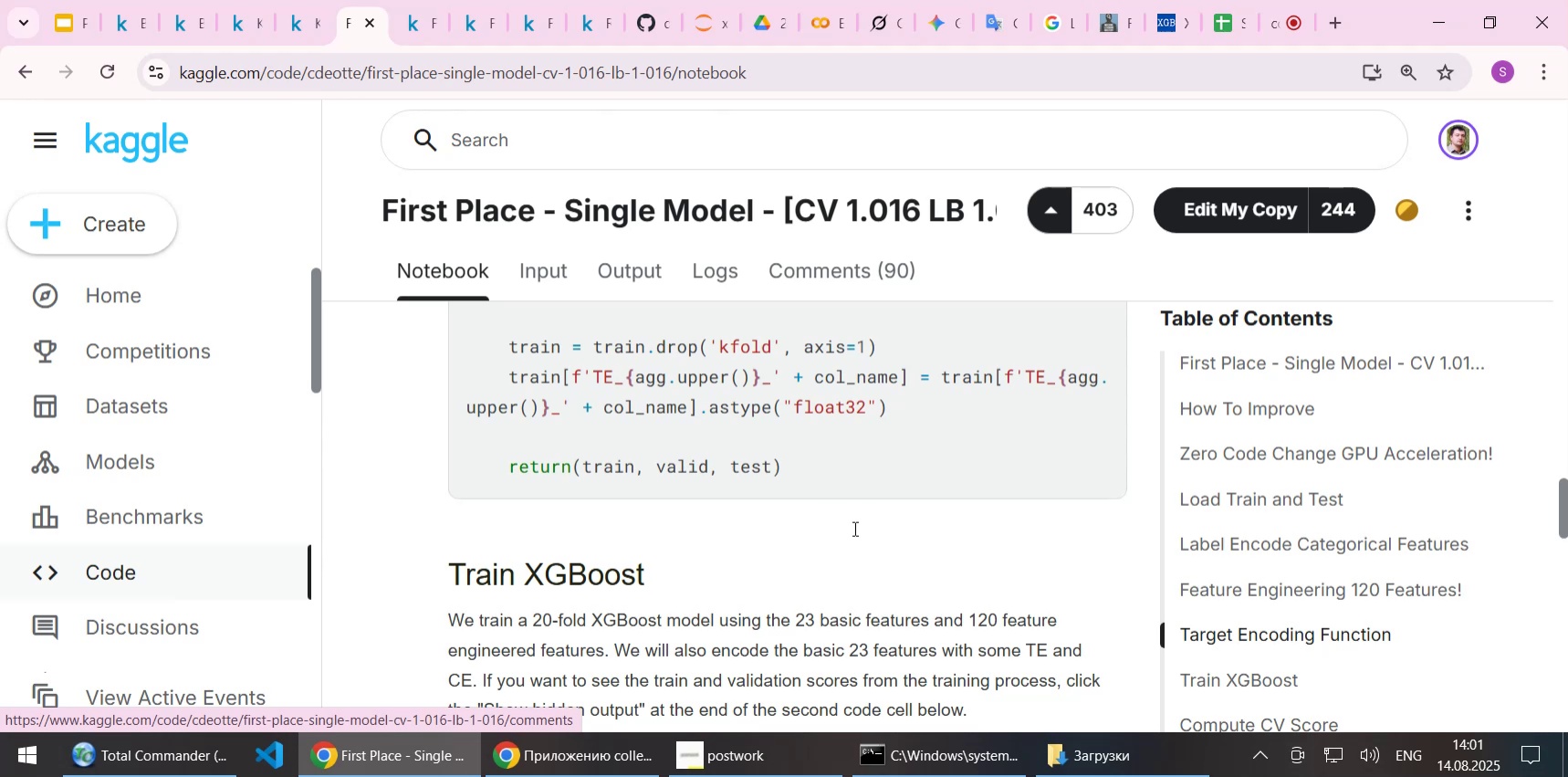 
scroll: coordinate [858, 528], scroll_direction: down, amount: 1.0
 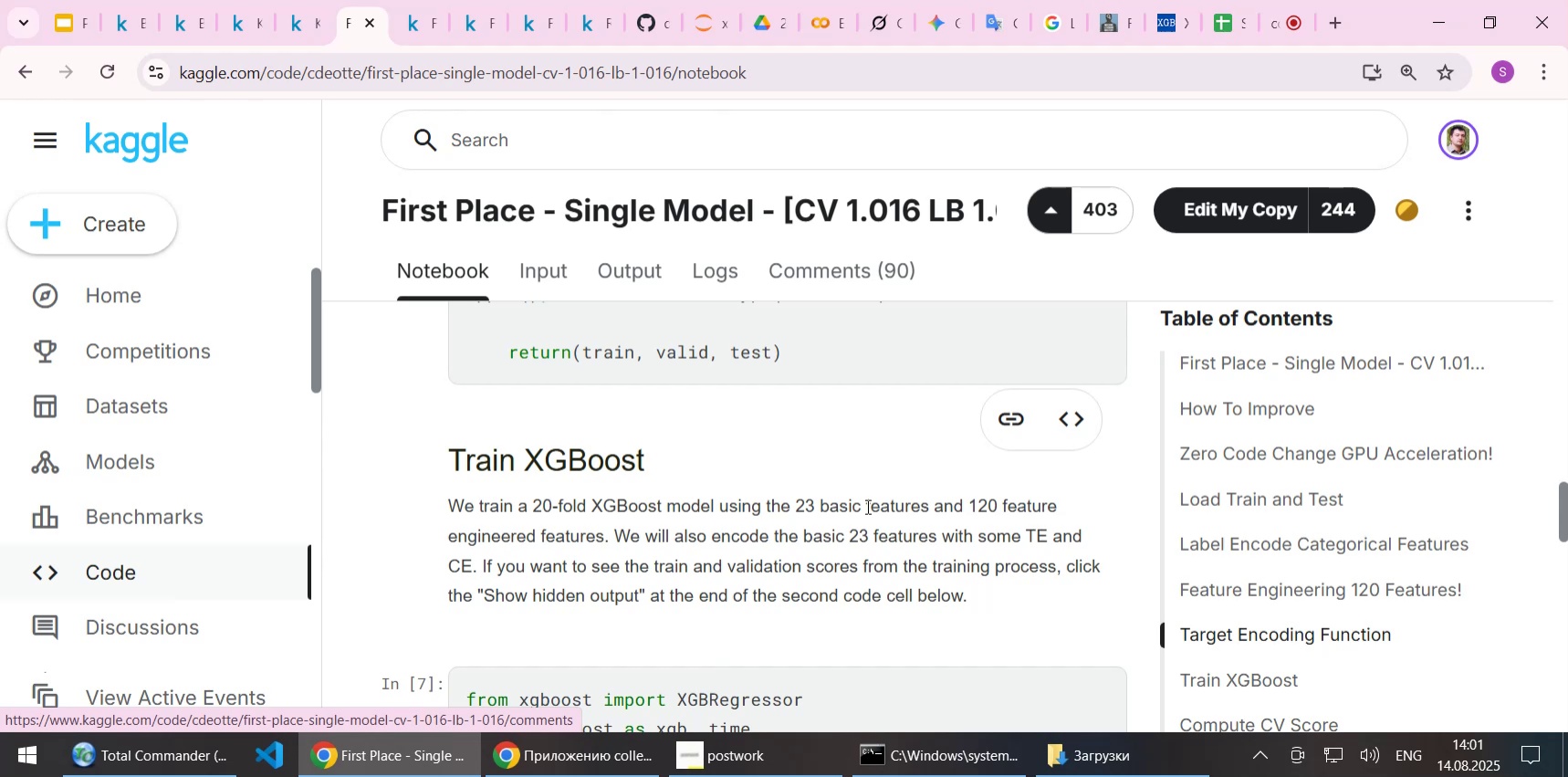 
wait(11.75)
 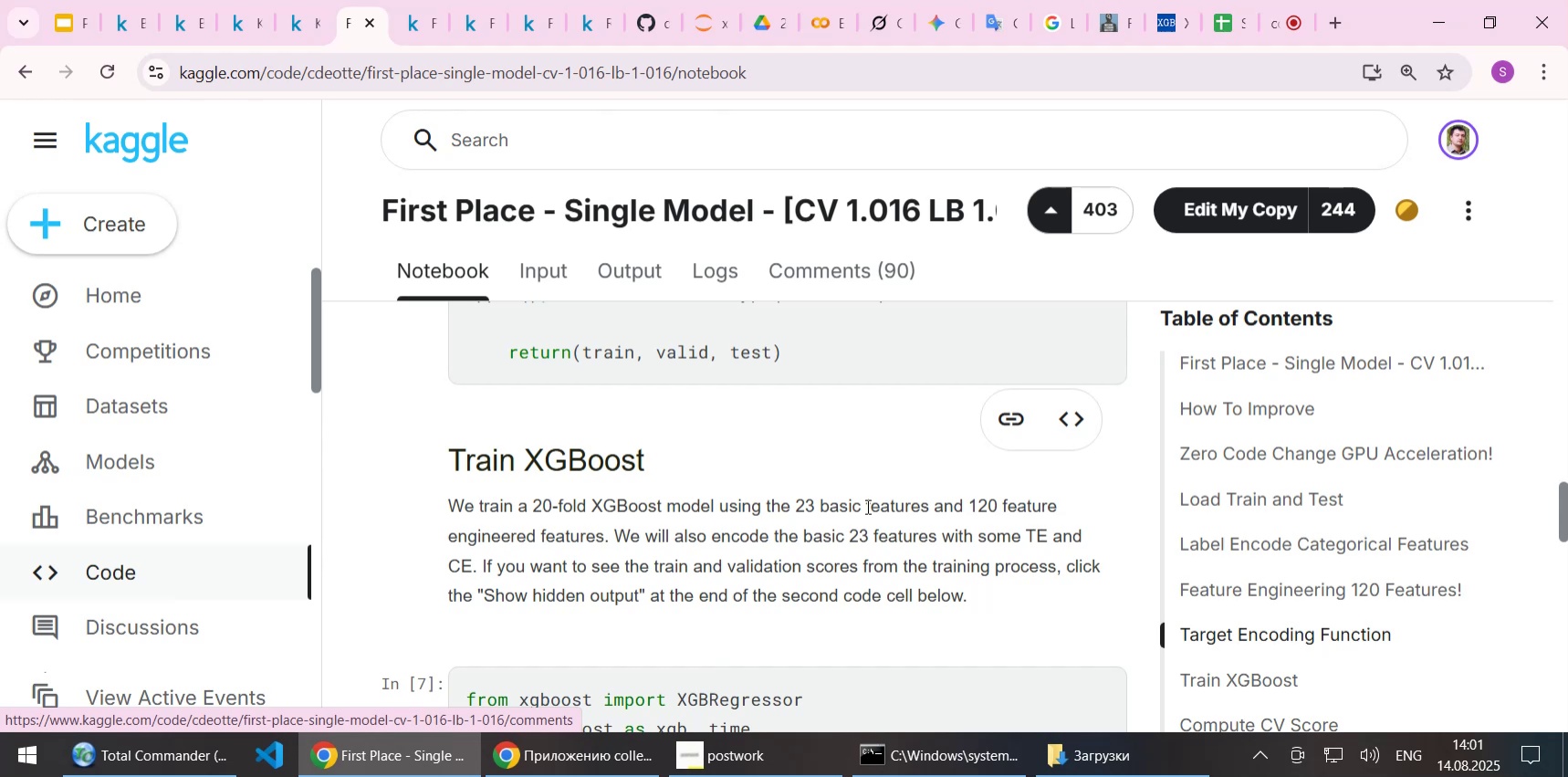 
scroll: coordinate [868, 507], scroll_direction: down, amount: 5.0
 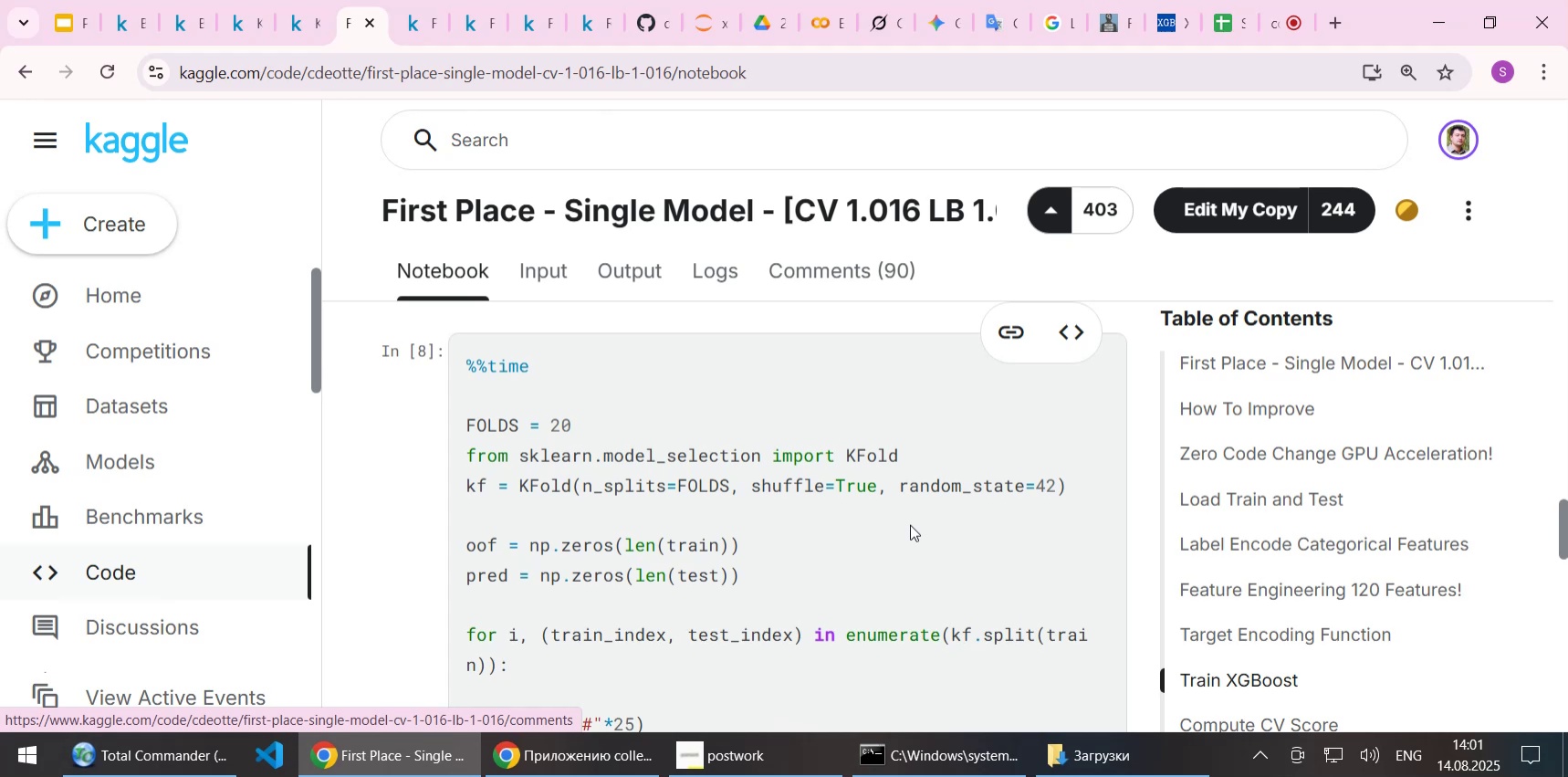 
wait(8.37)
 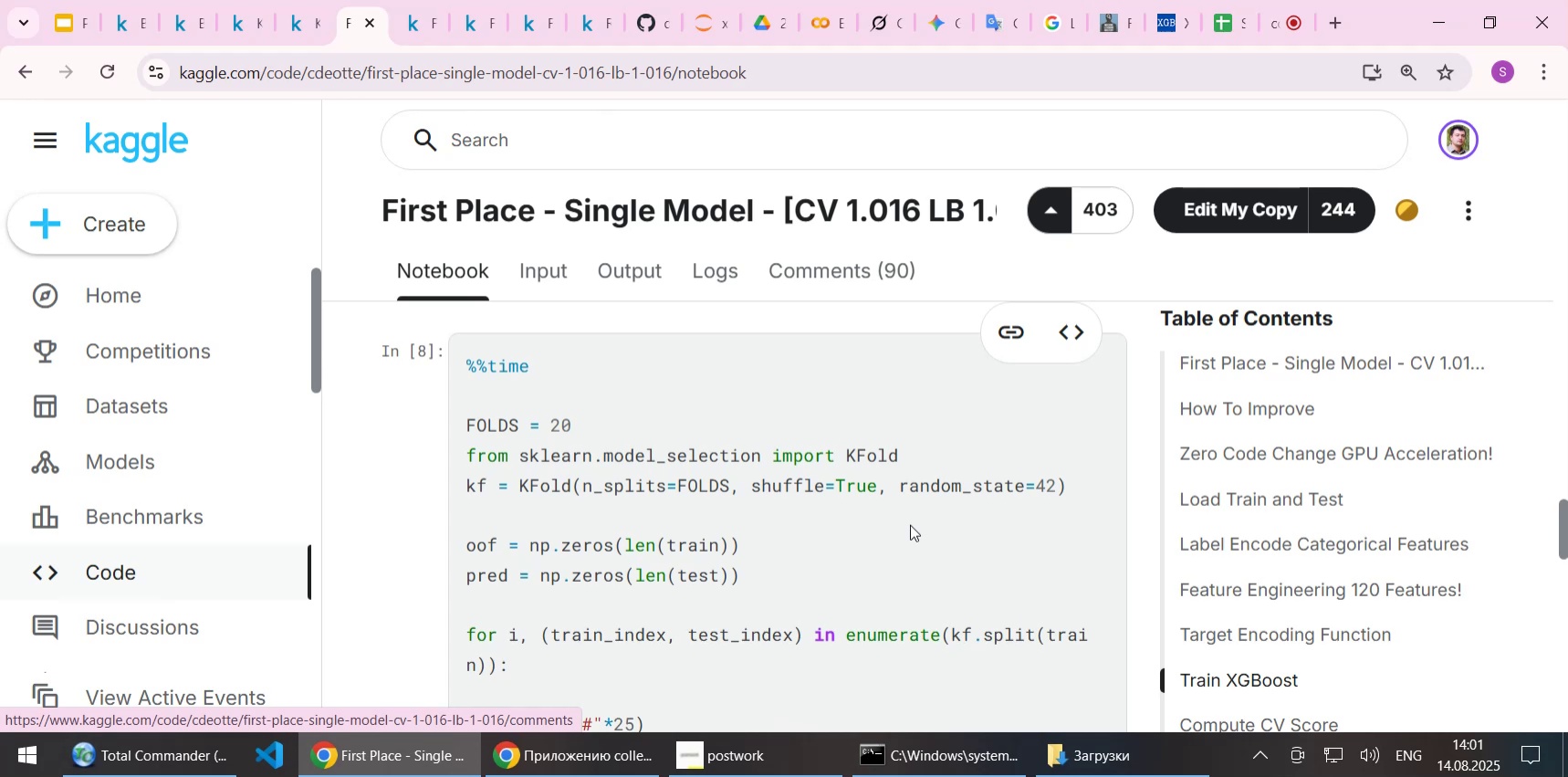 
scroll: coordinate [904, 502], scroll_direction: down, amount: 2.0
 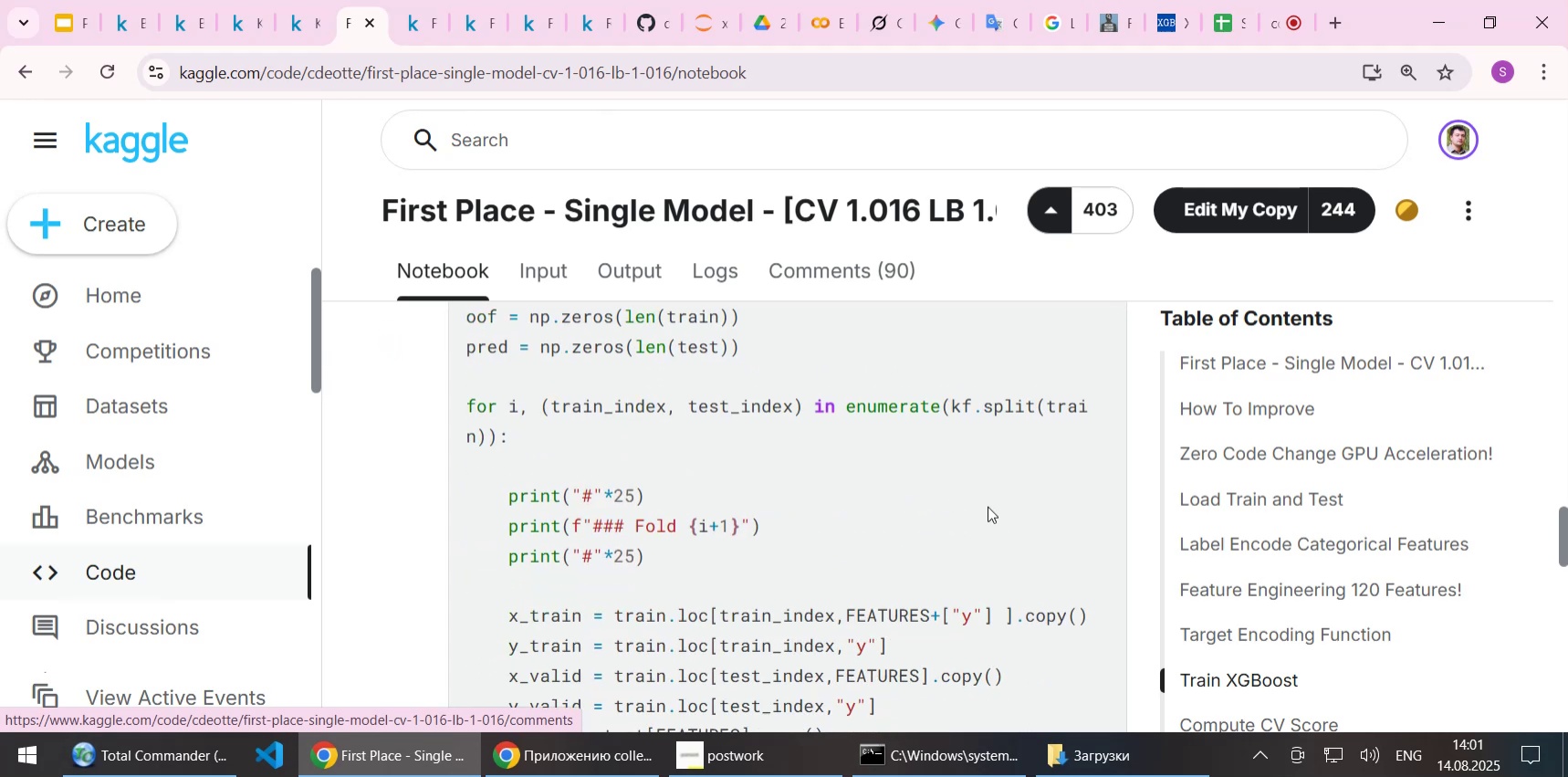 